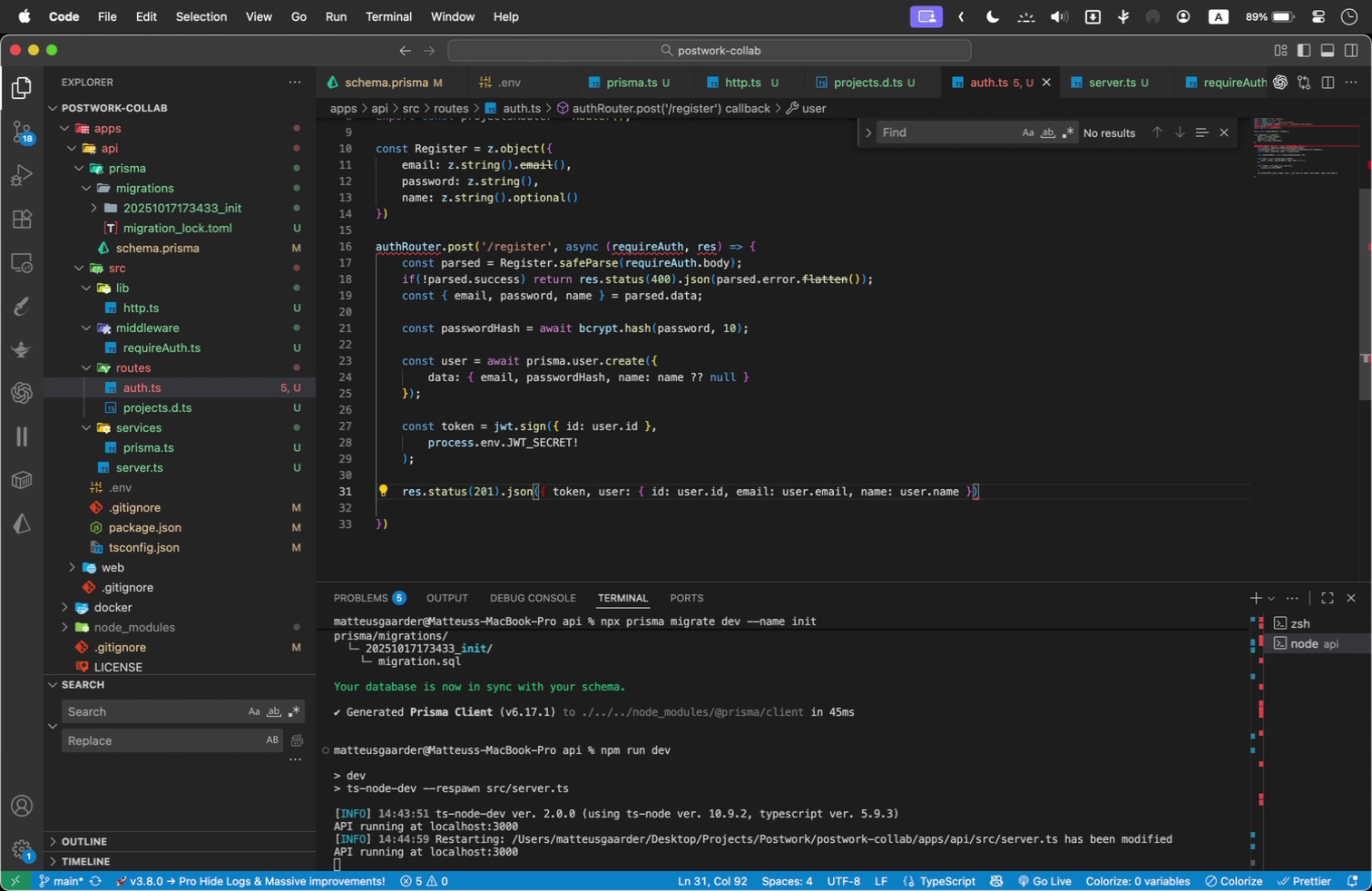 
key(ArrowLeft)
 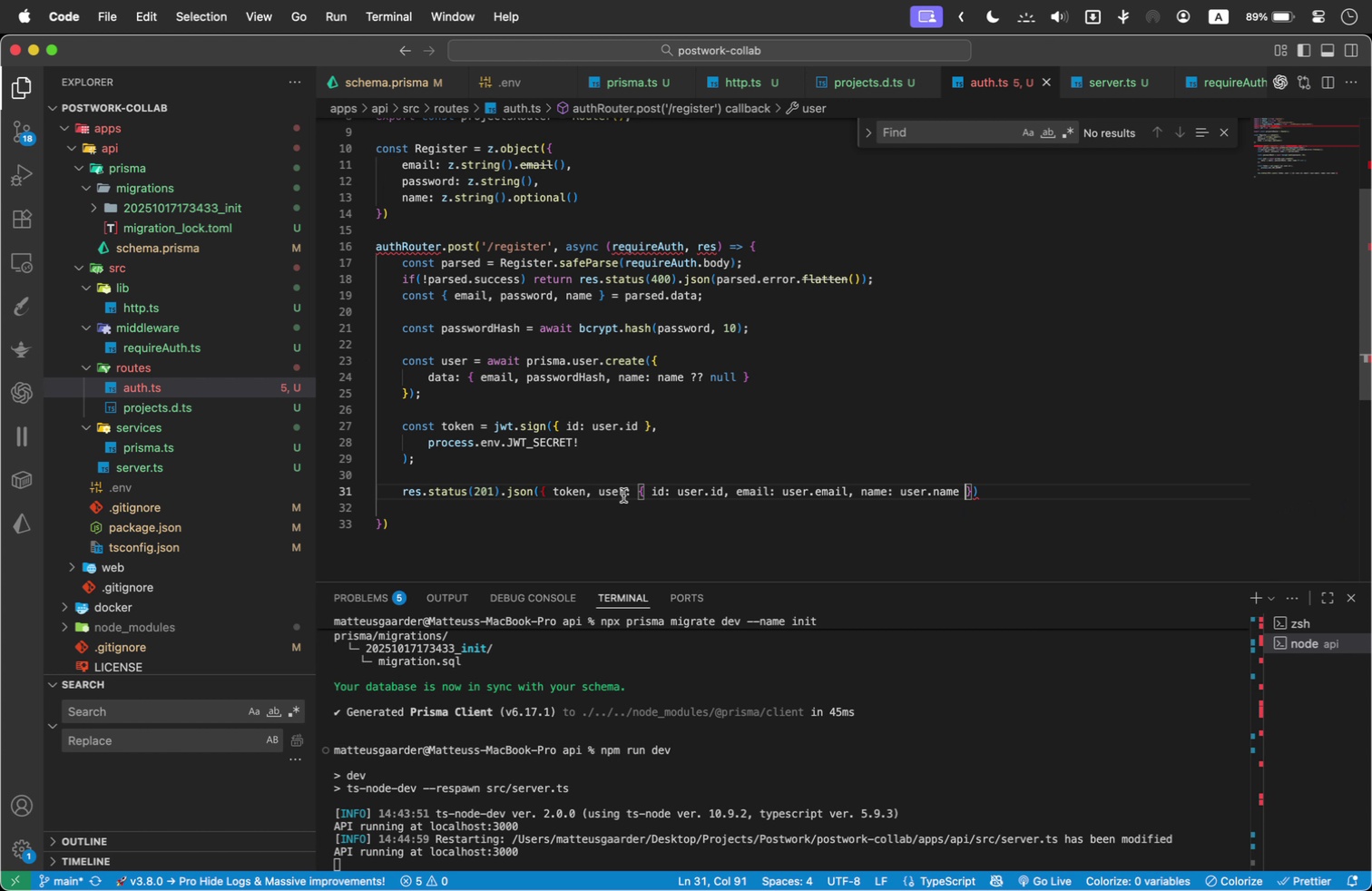 
wait(10.78)
 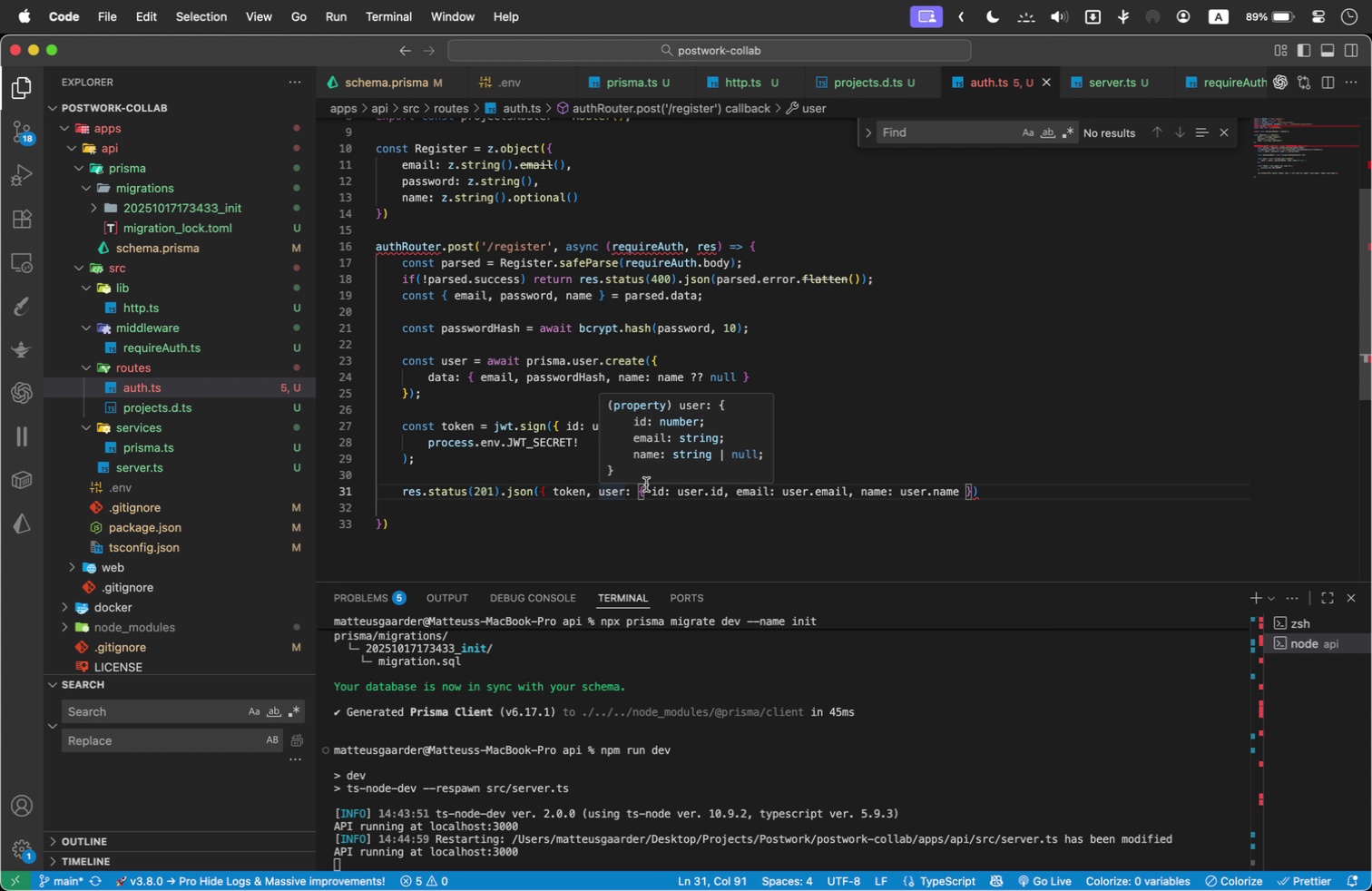 
key(Shift+BracketRight)
 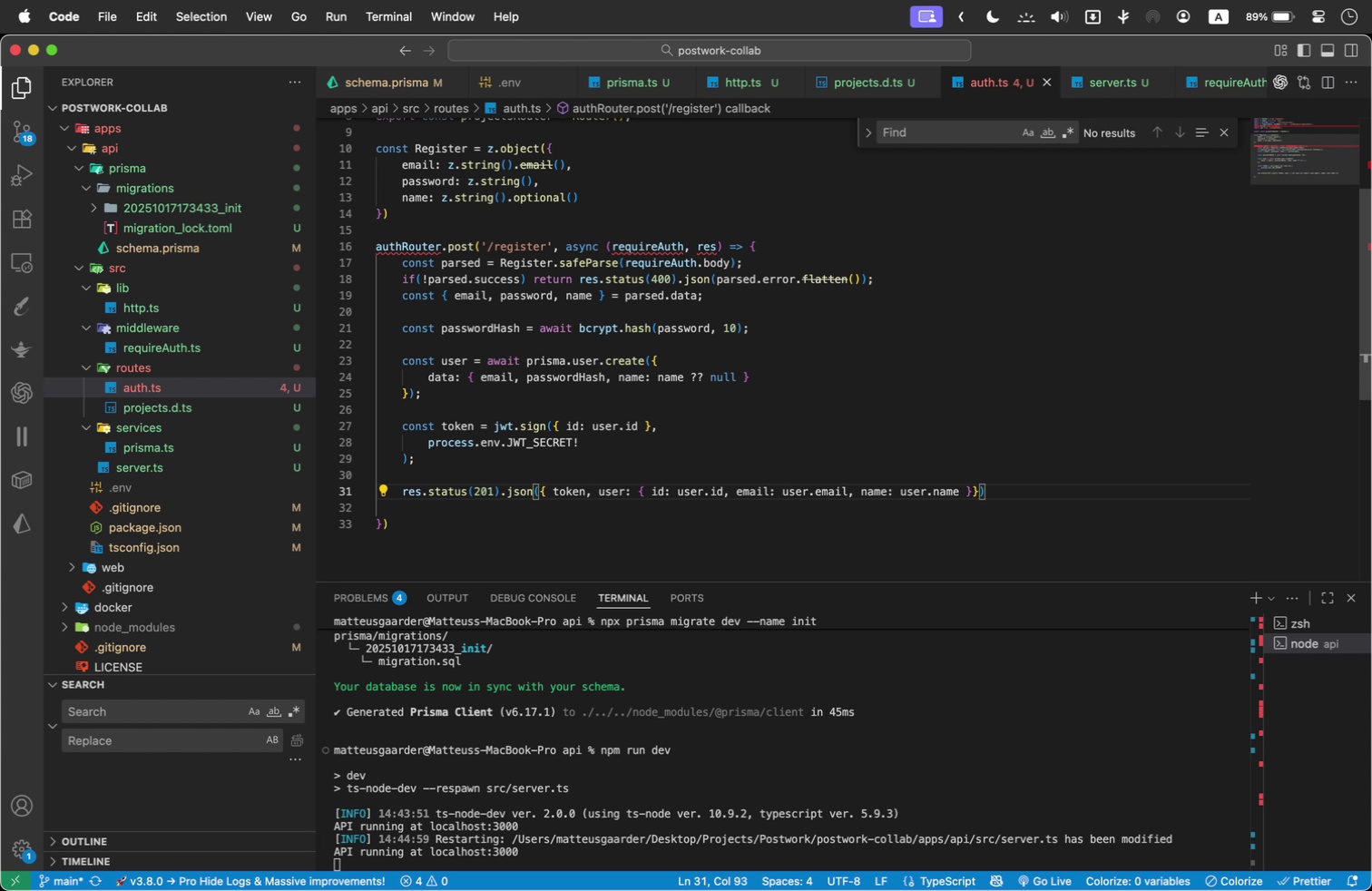 
key(ArrowRight)
 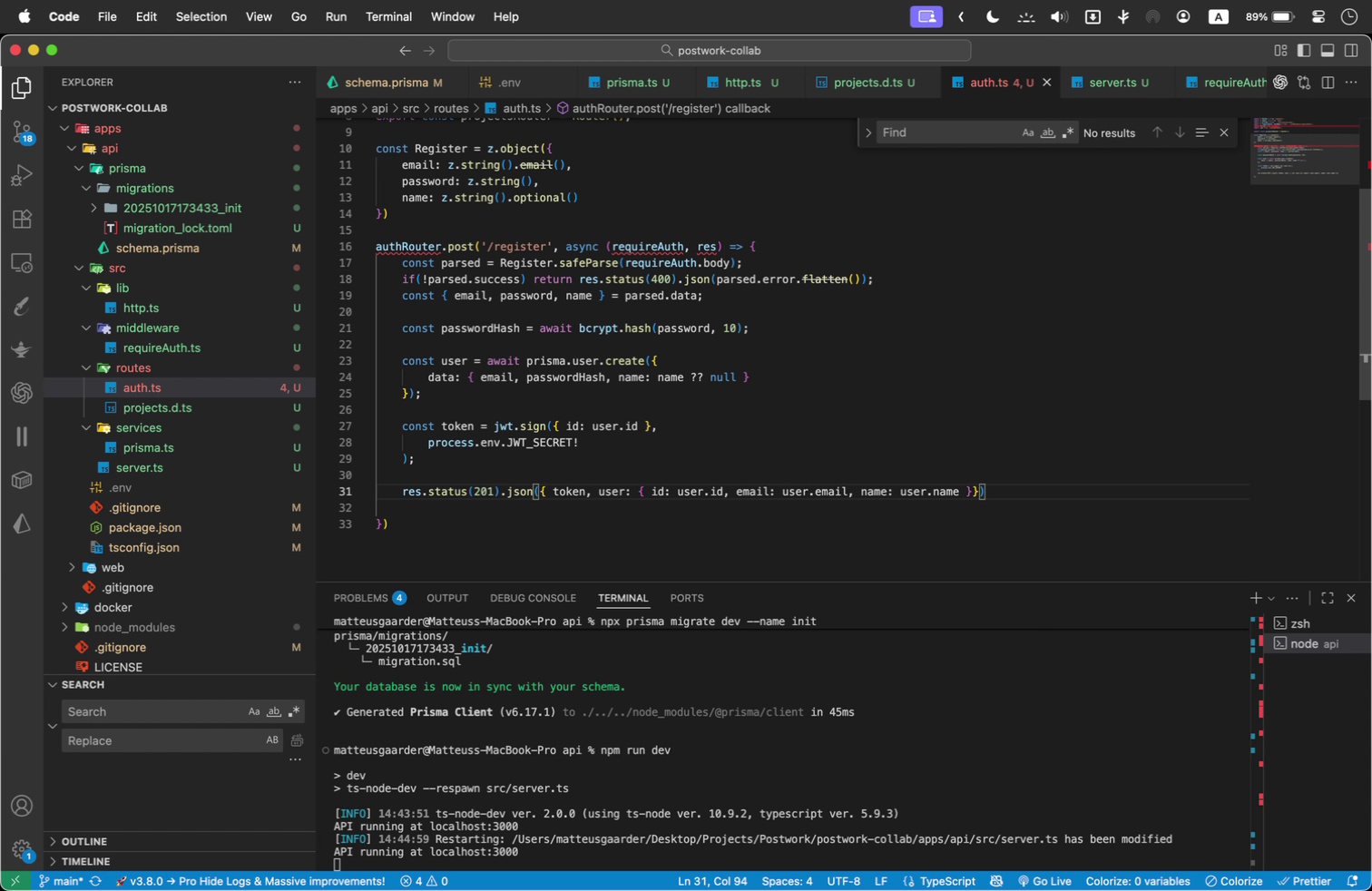 
key(Semicolon)
 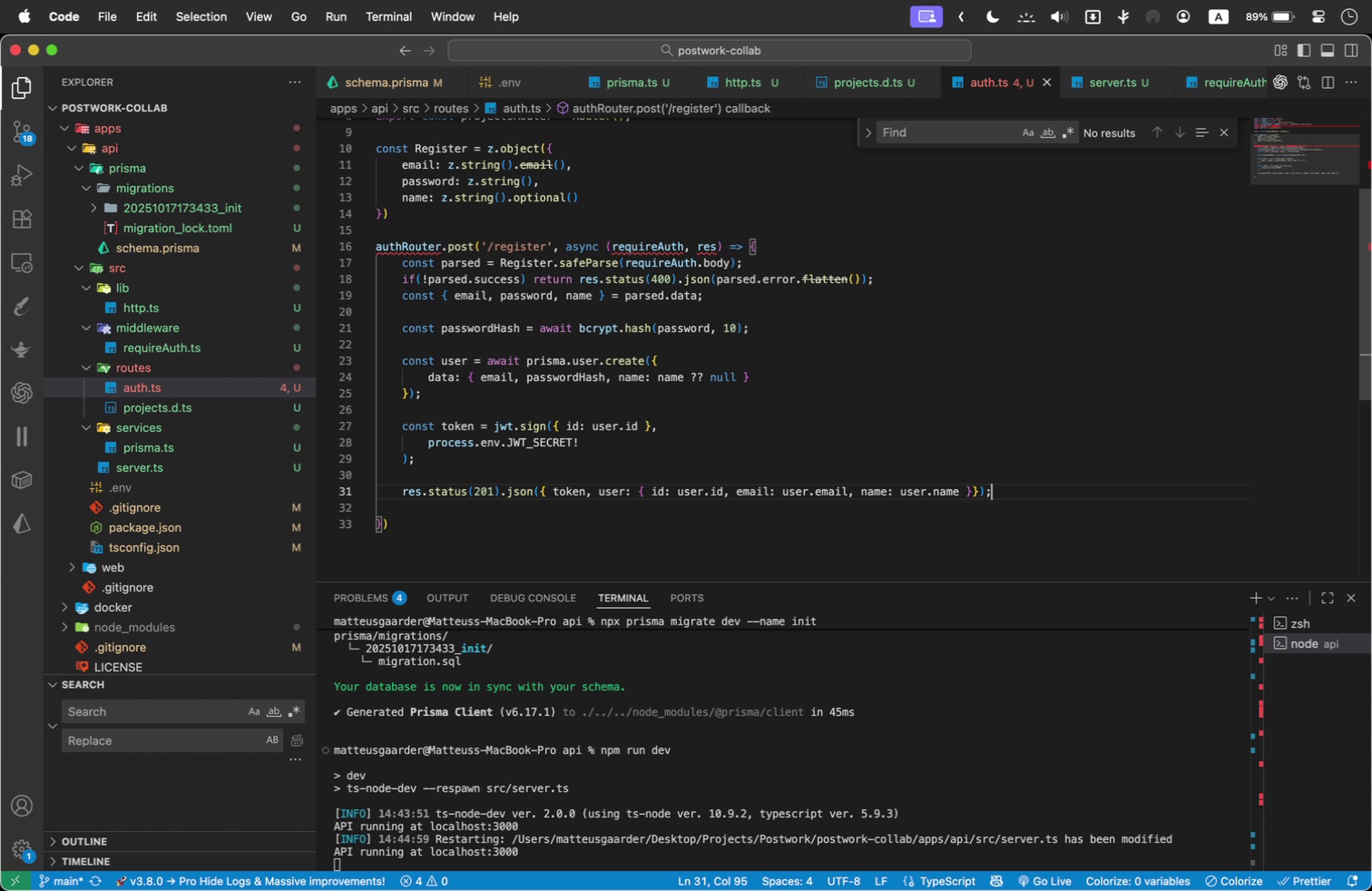 
key(Enter)
 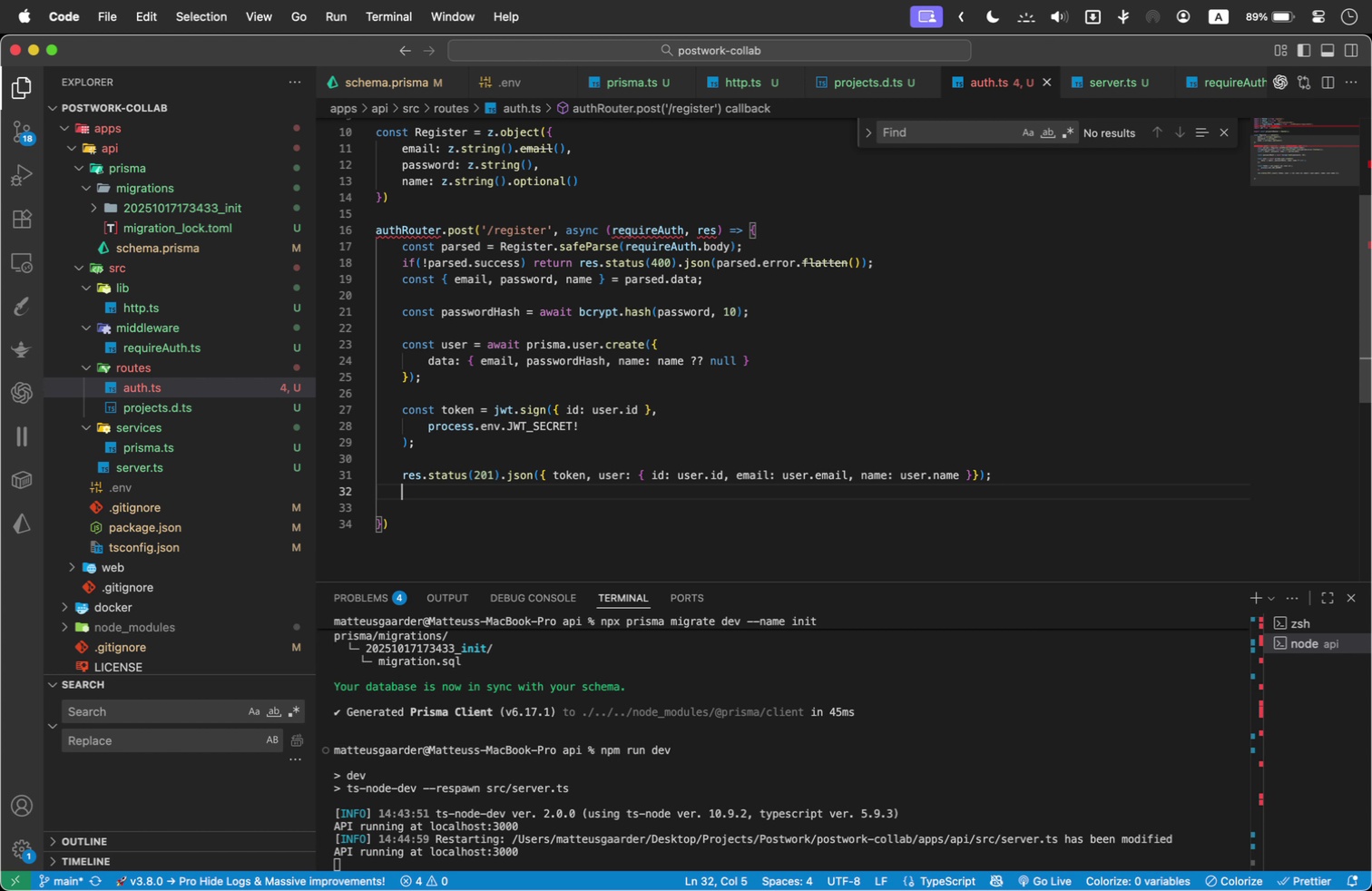 
key(Backspace)
 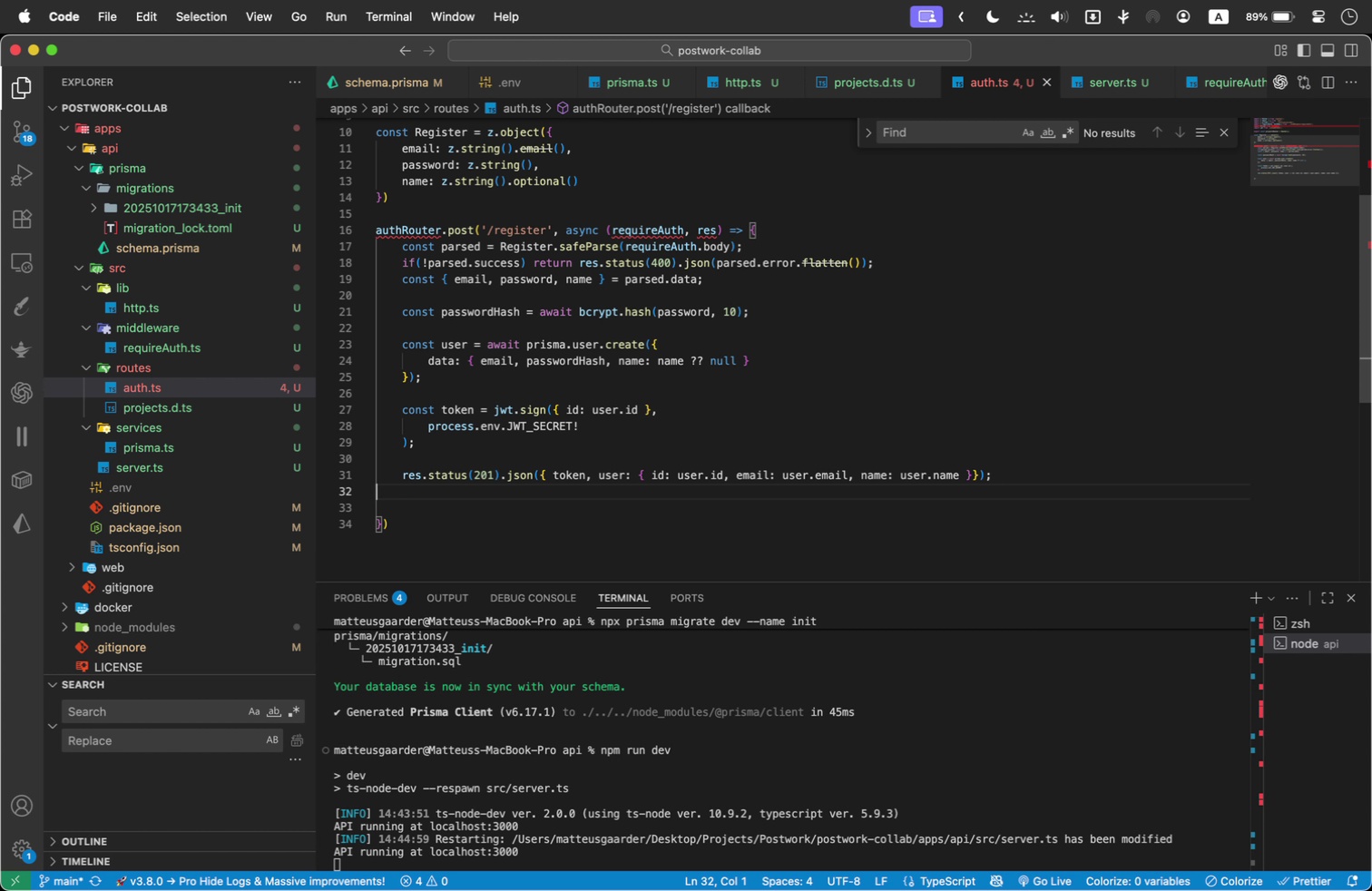 
key(Backspace)
 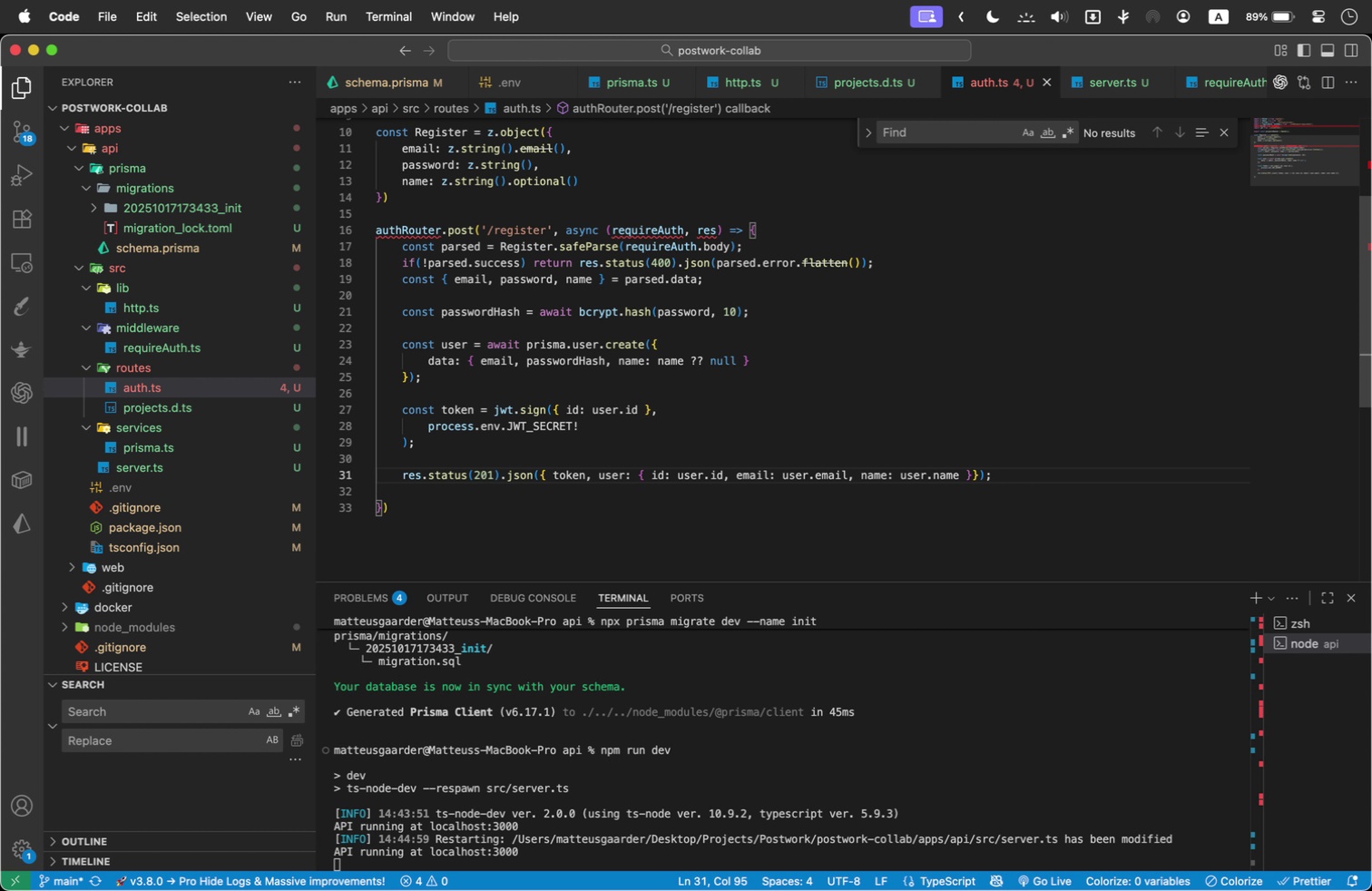 
key(ArrowRight)
 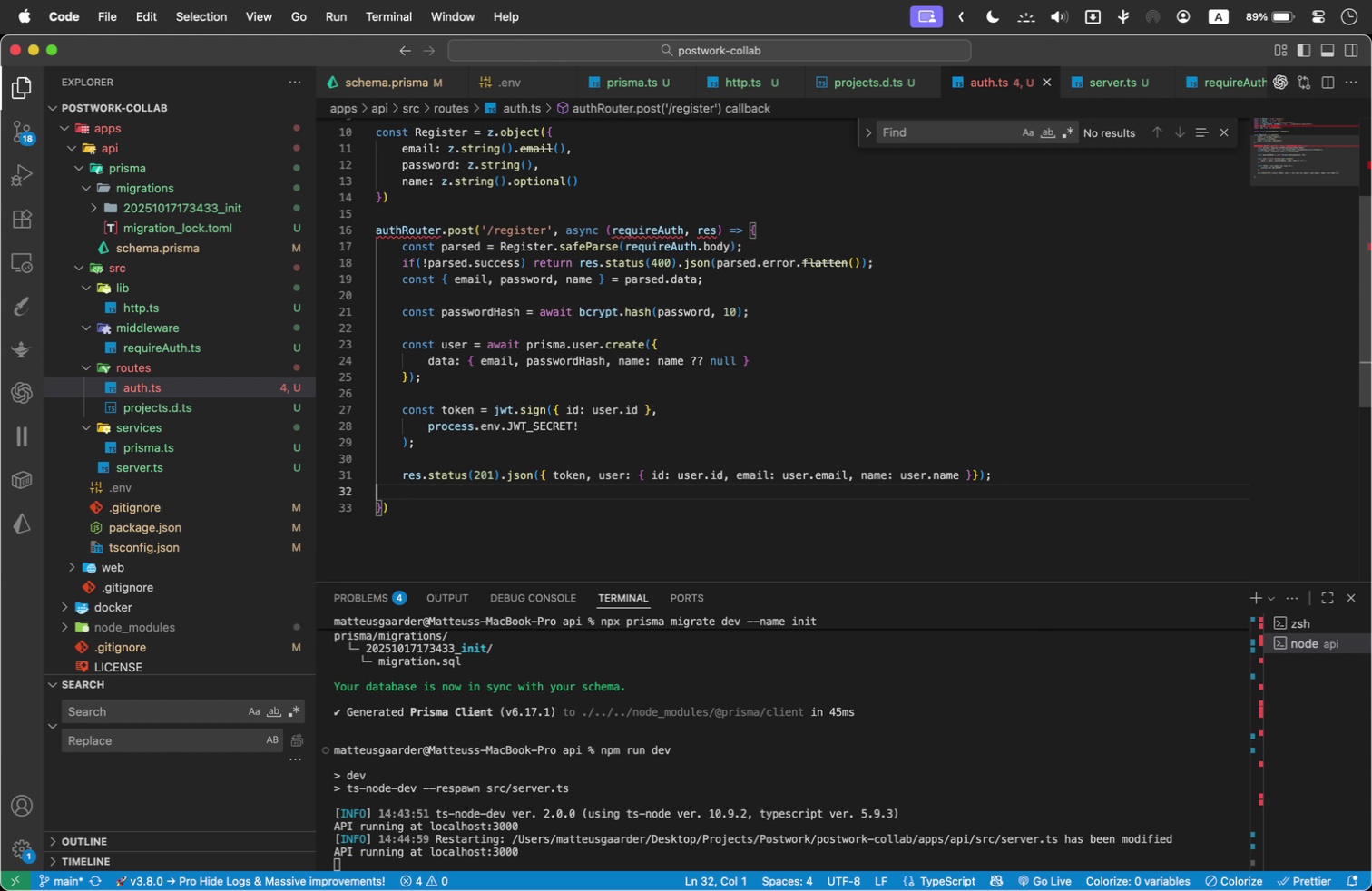 
key(Backspace)
 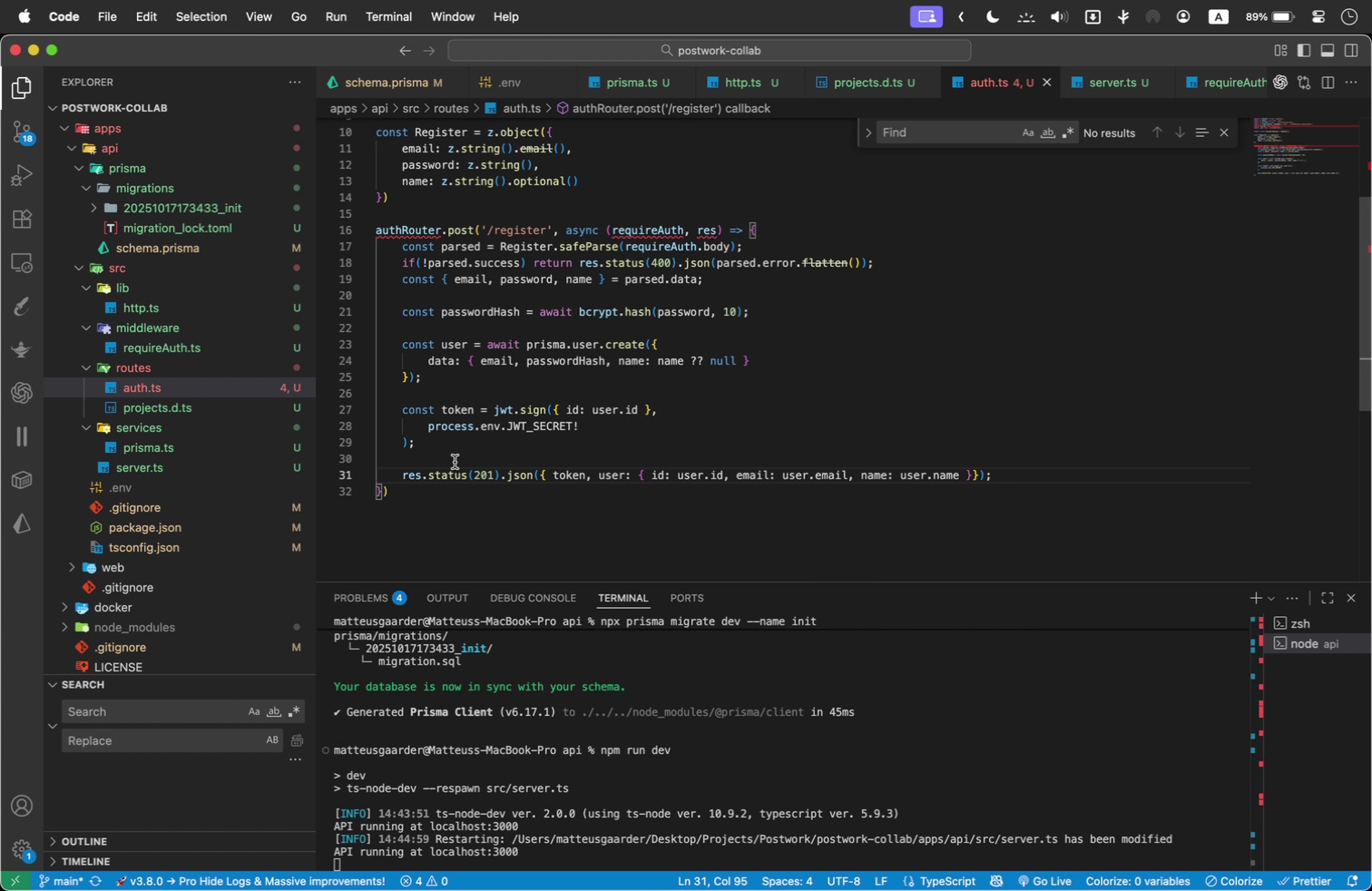 
left_click_drag(start_coordinate=[436, 493], to_coordinate=[444, 490])
 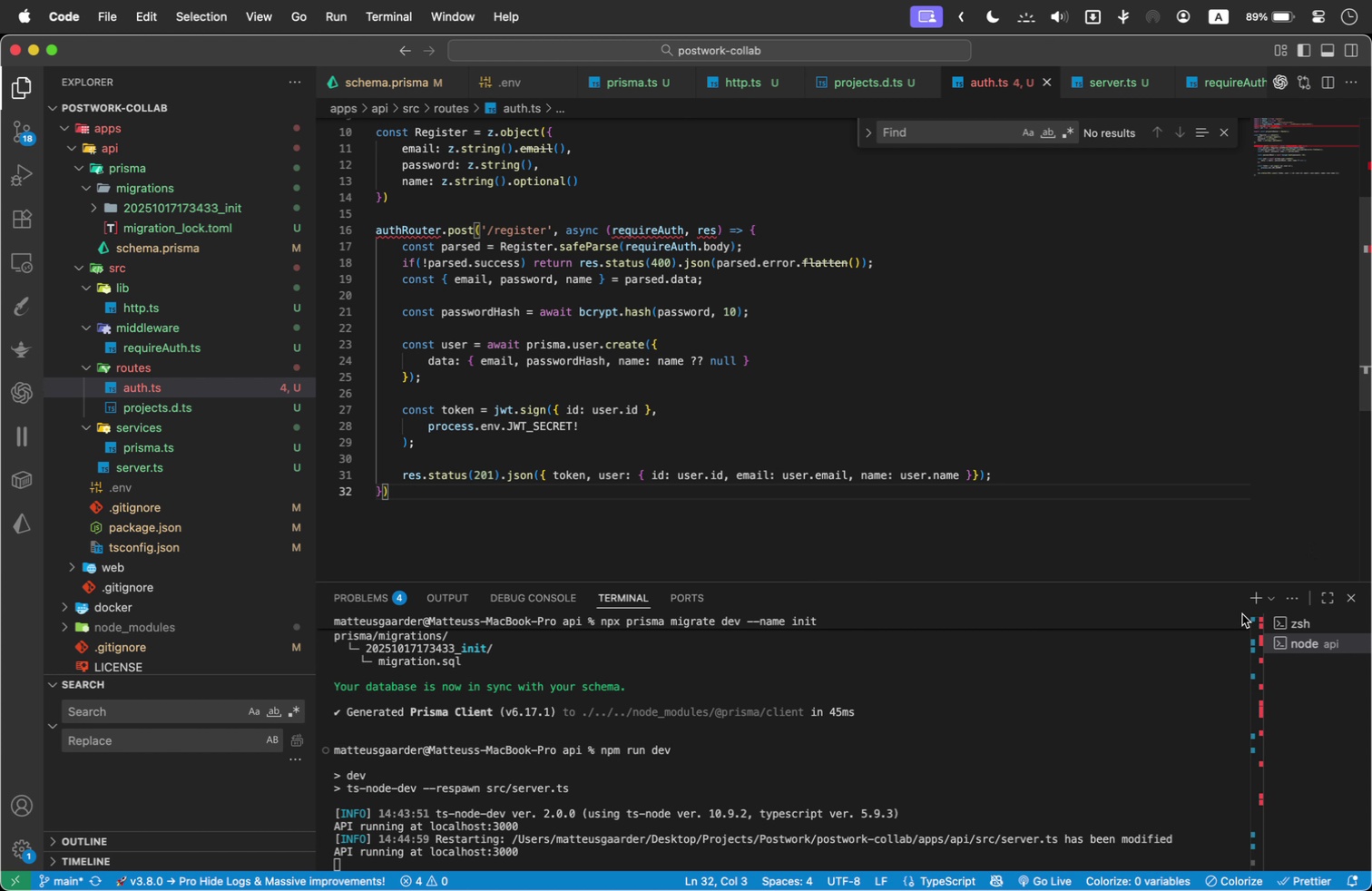 
key(Semicolon)
 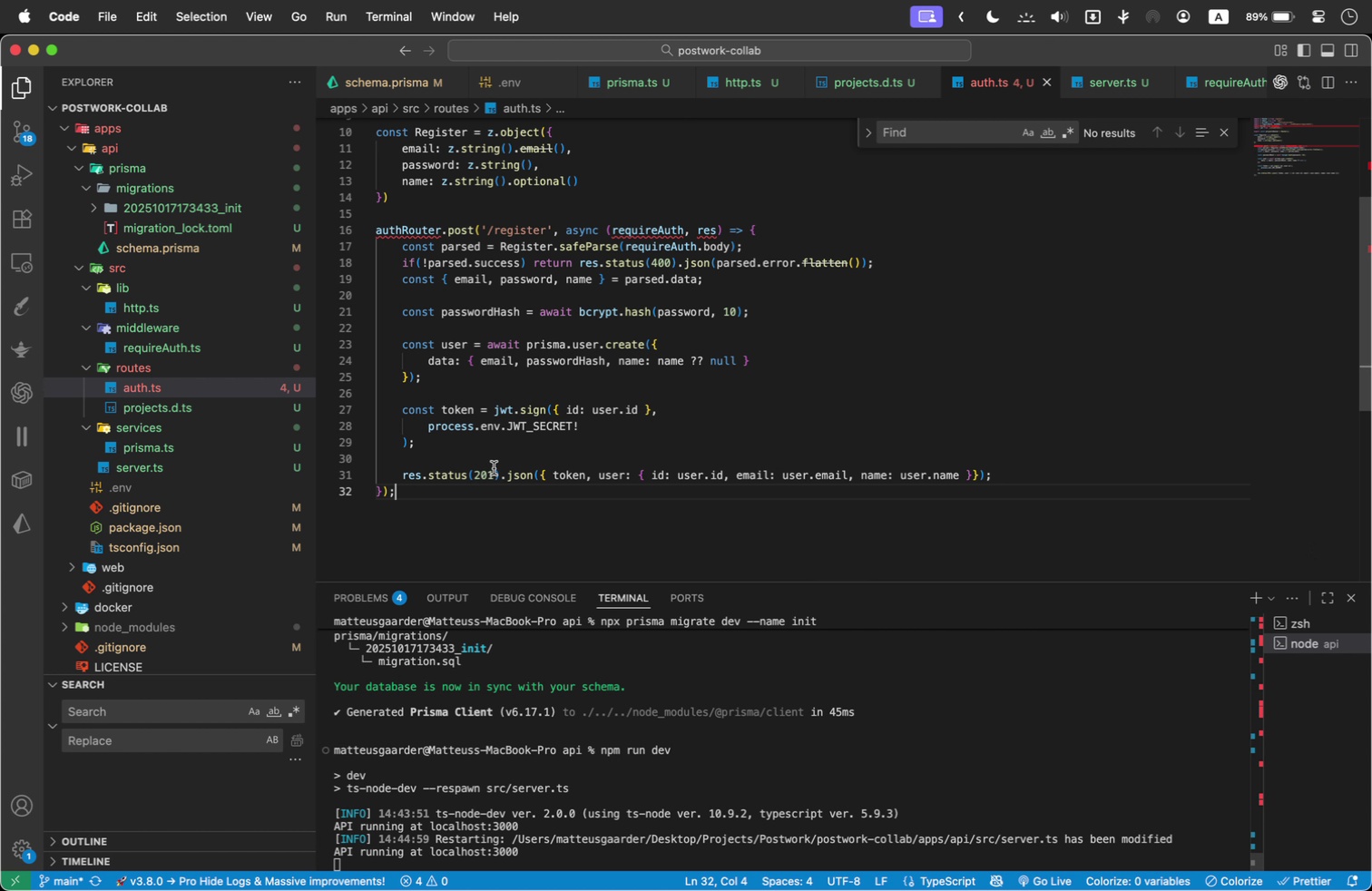 
left_click([496, 465])
 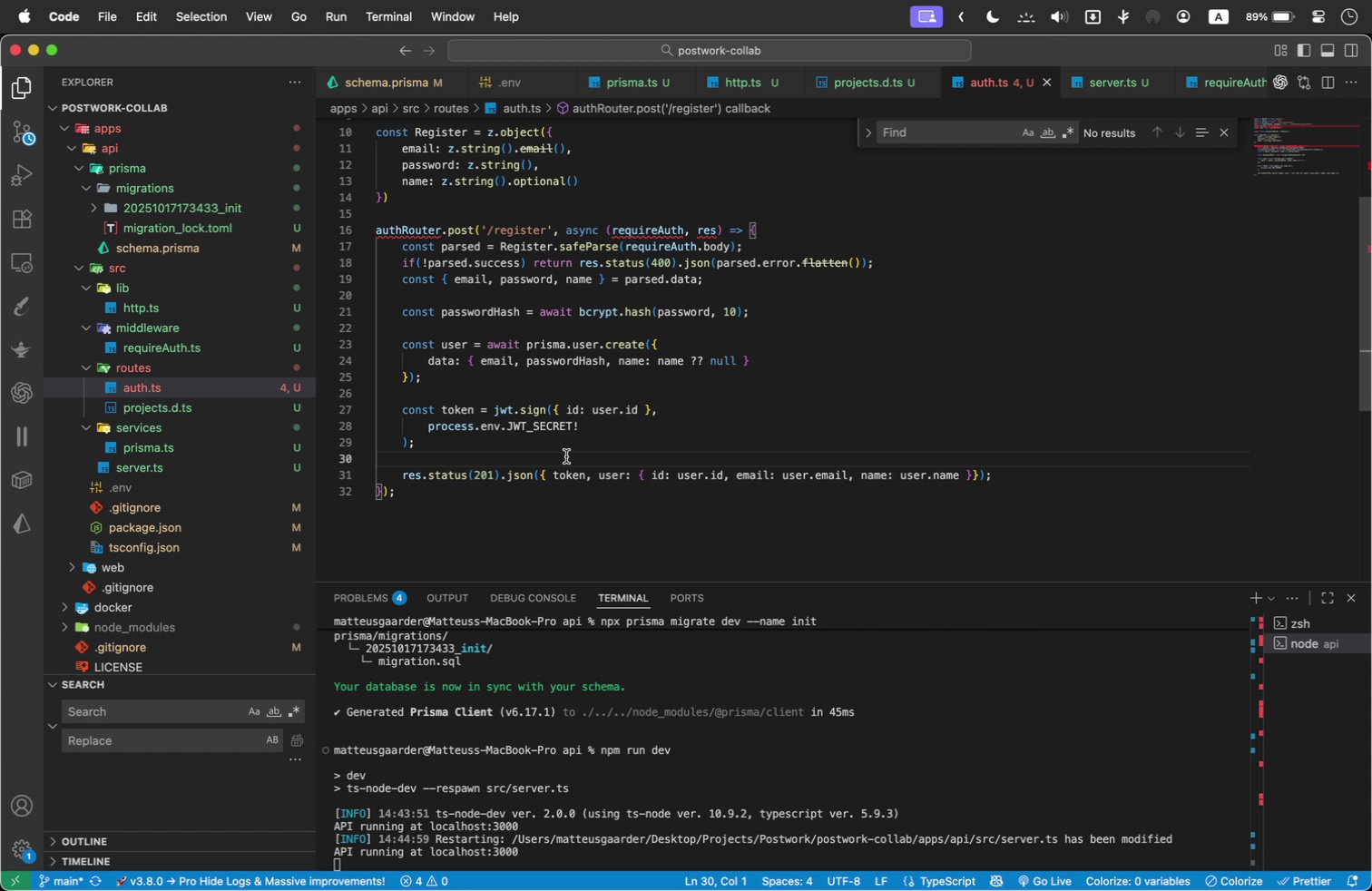 
key(Backspace)
 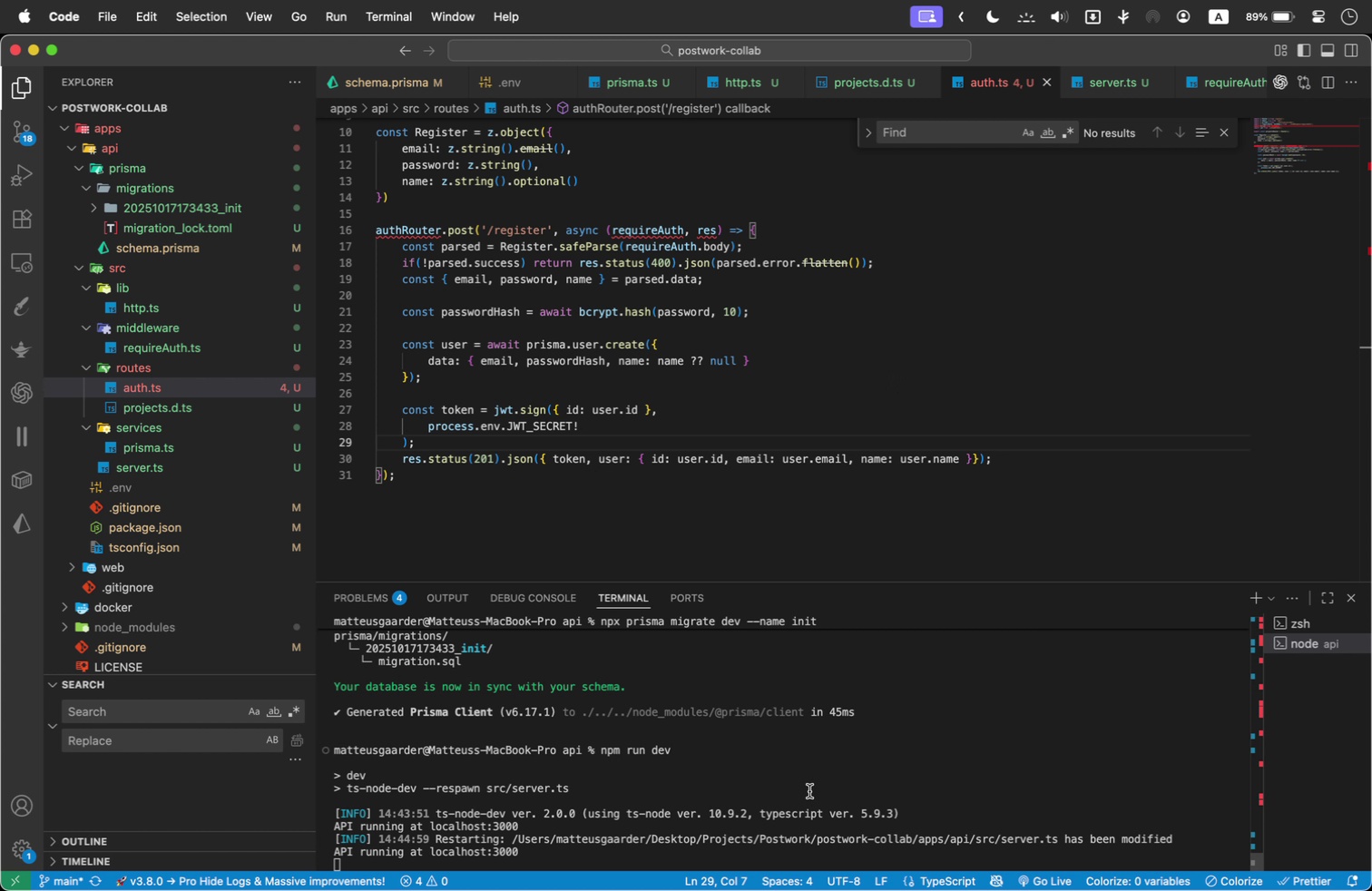 
wait(12.61)
 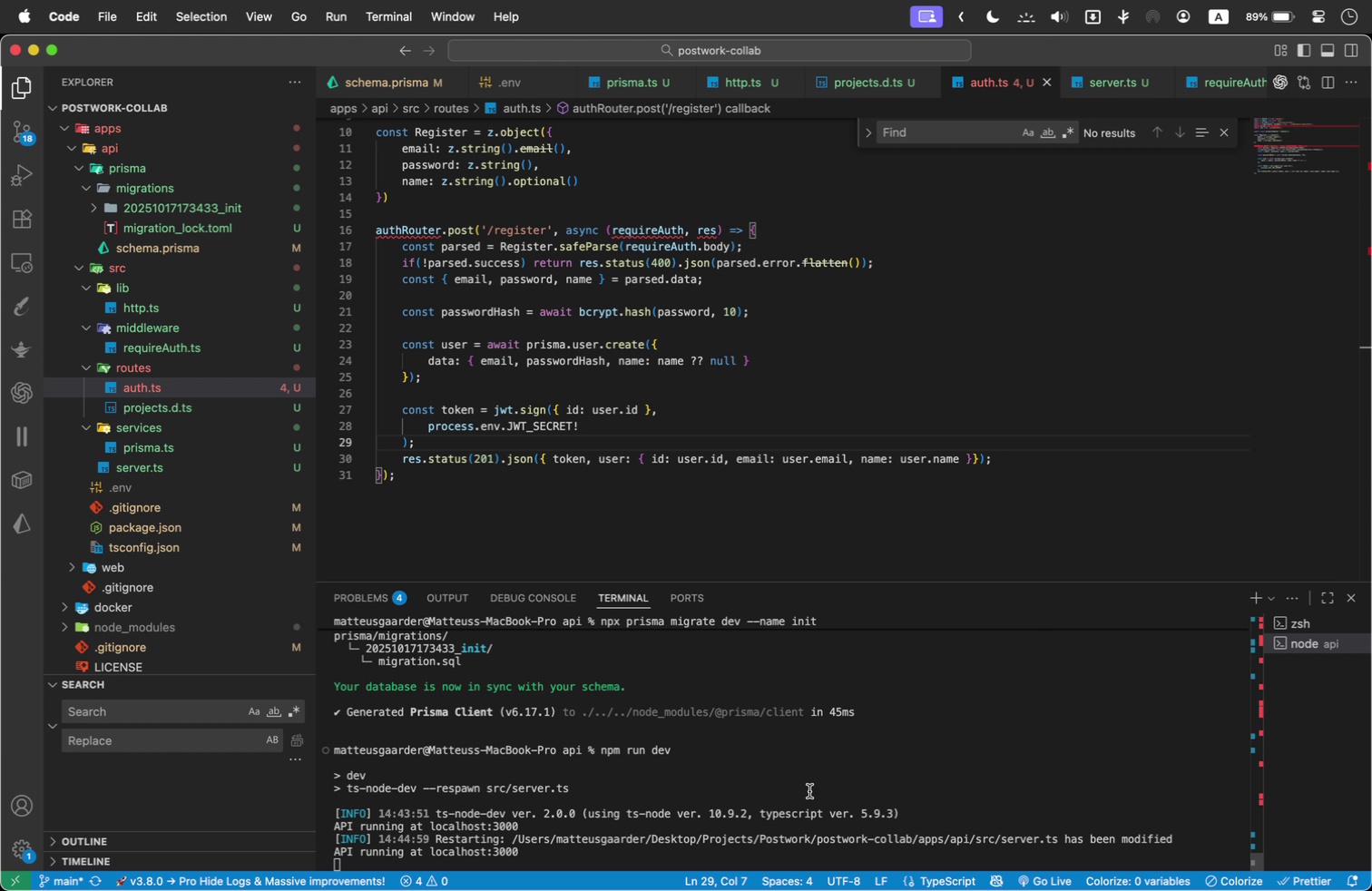 
left_click([416, 857])
 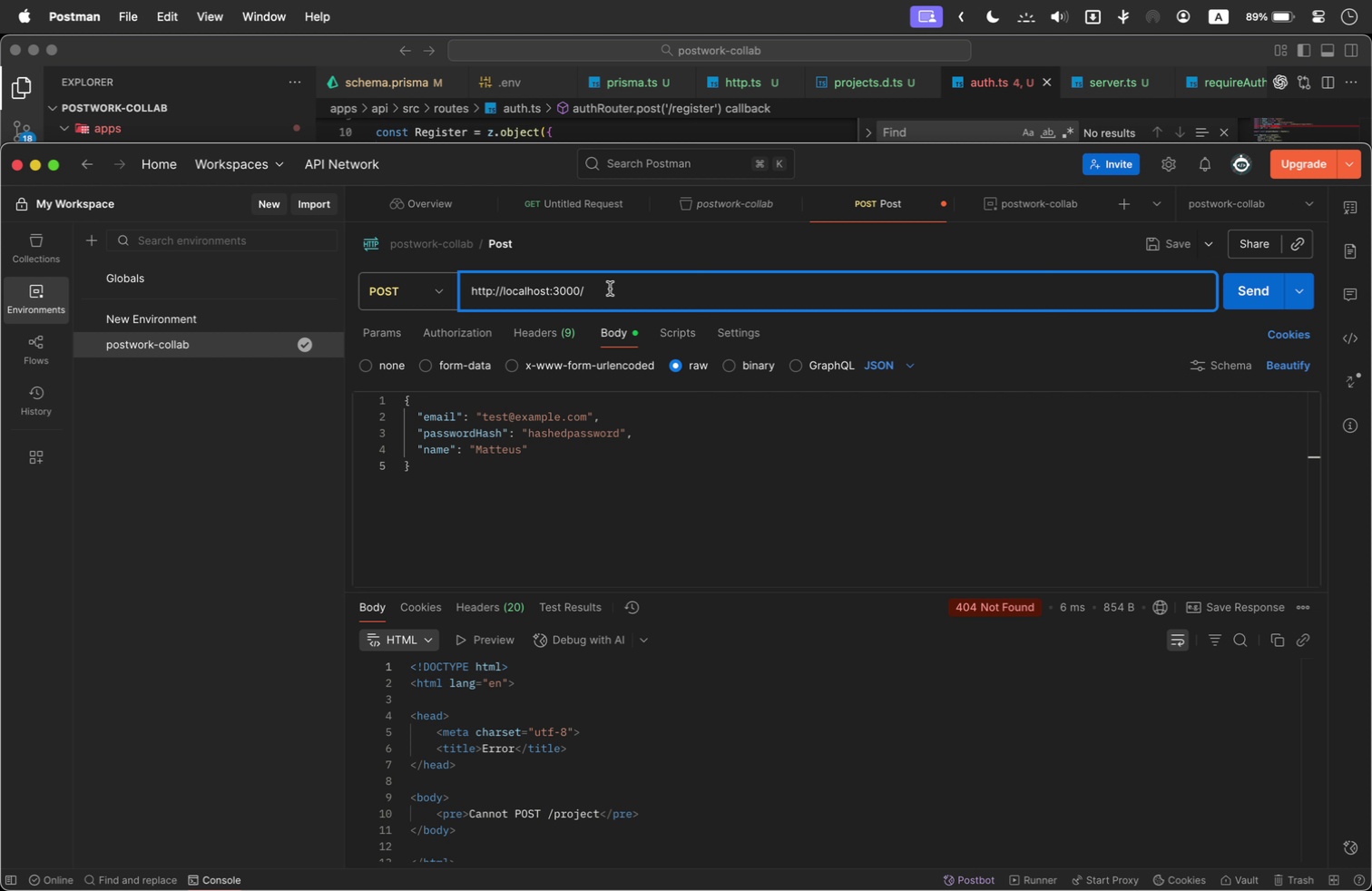 
type(register)
 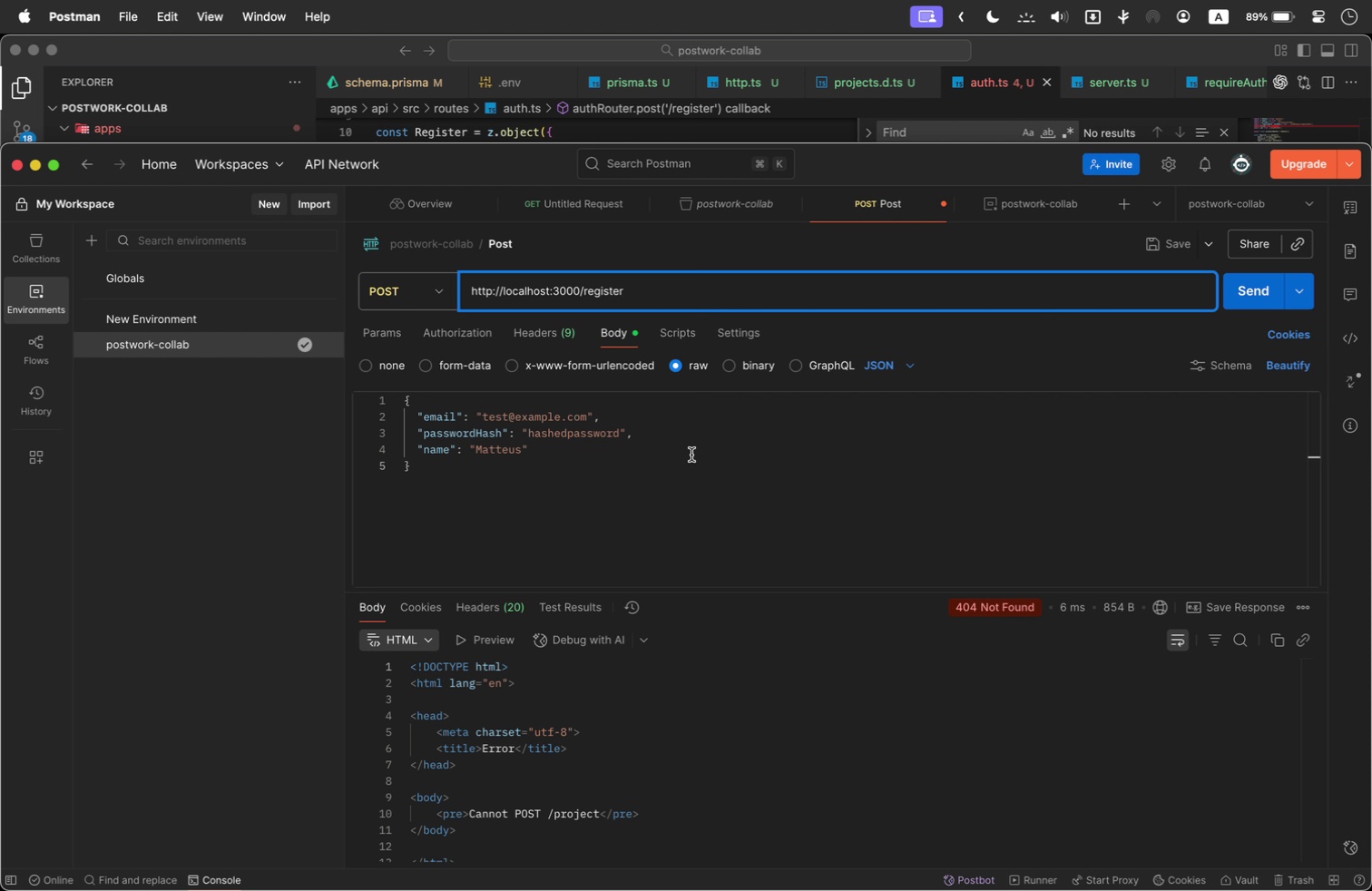 
left_click([691, 455])
 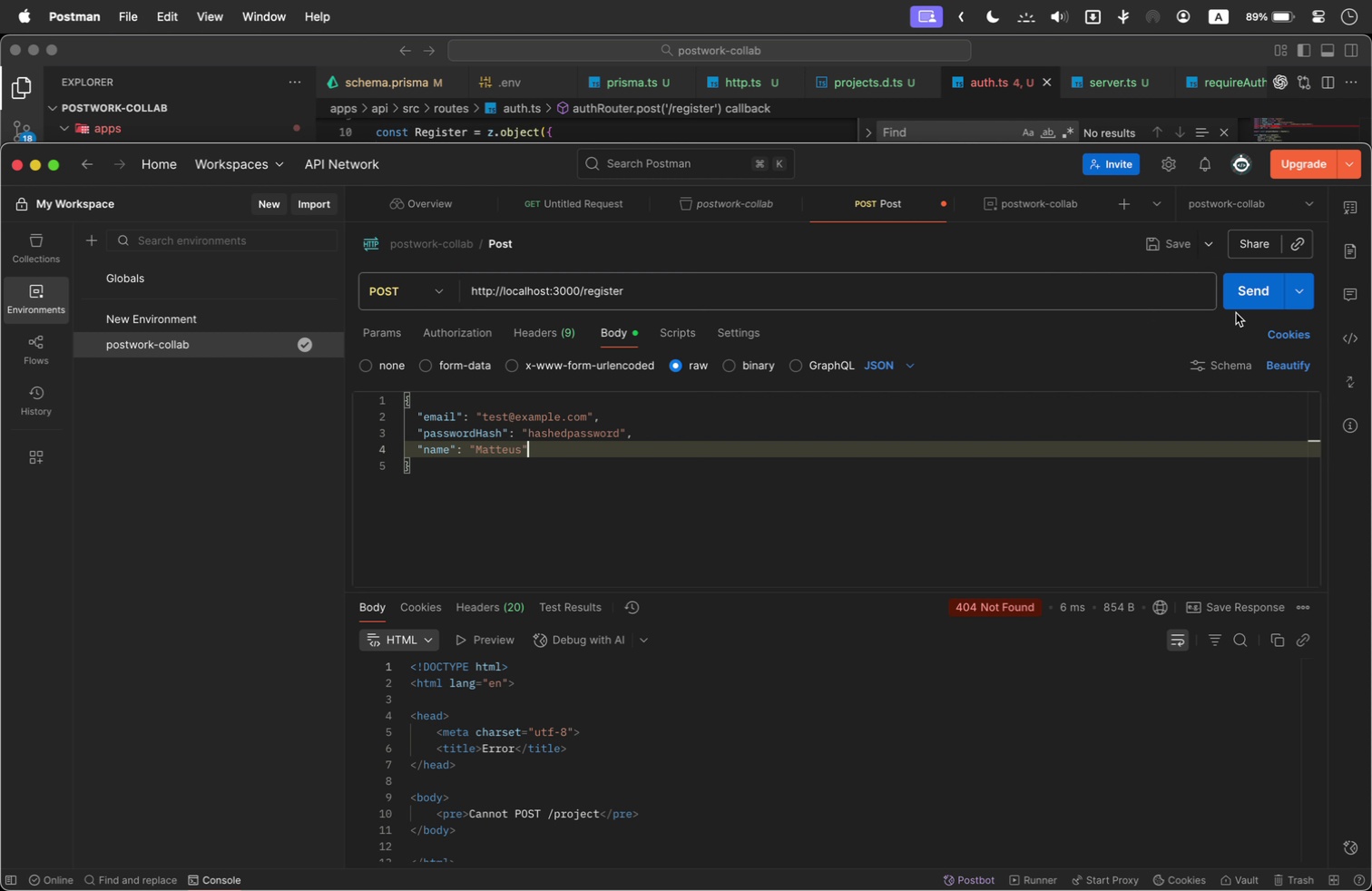 
left_click([1260, 296])
 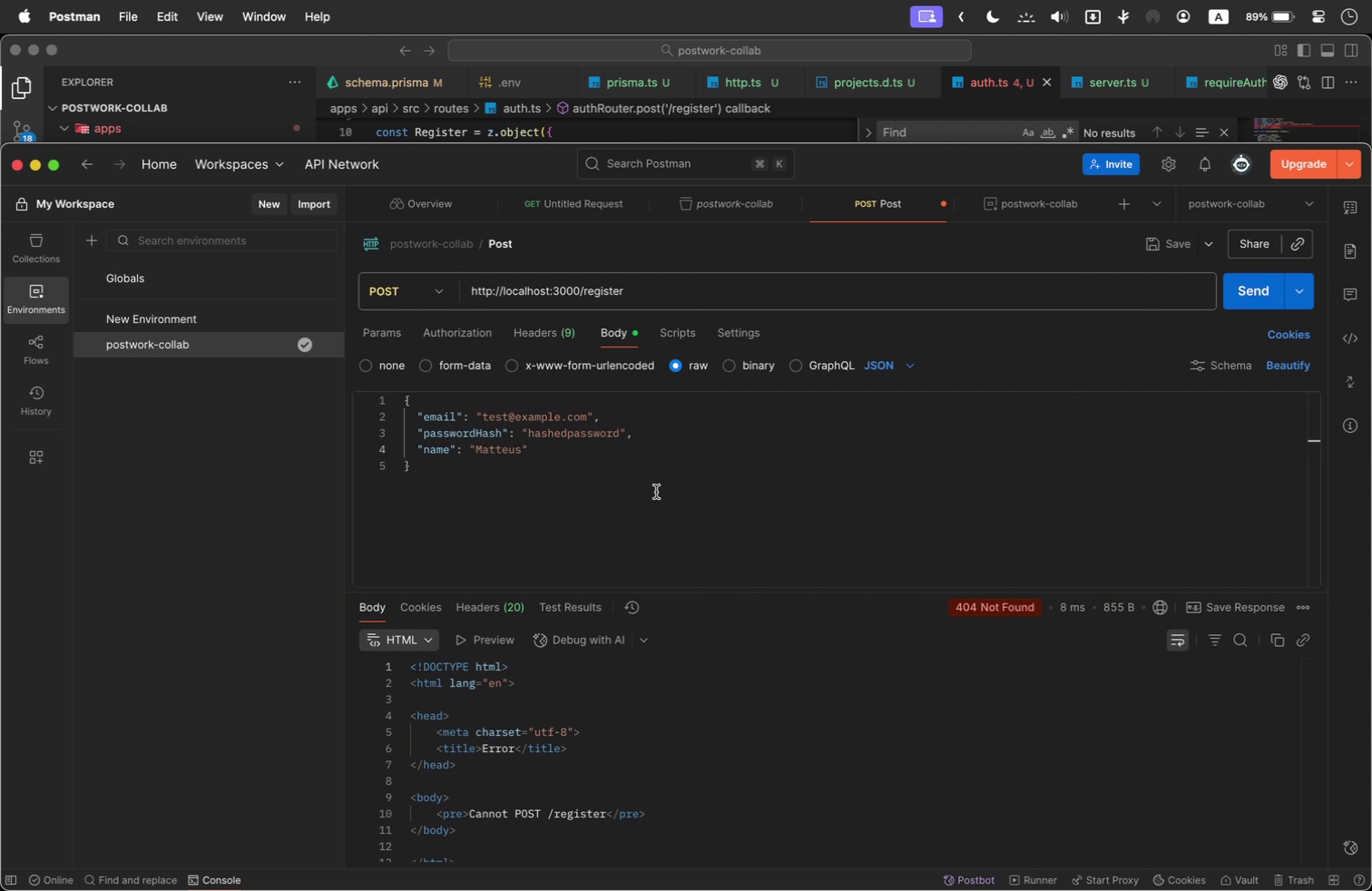 
key(Meta+Tab)
 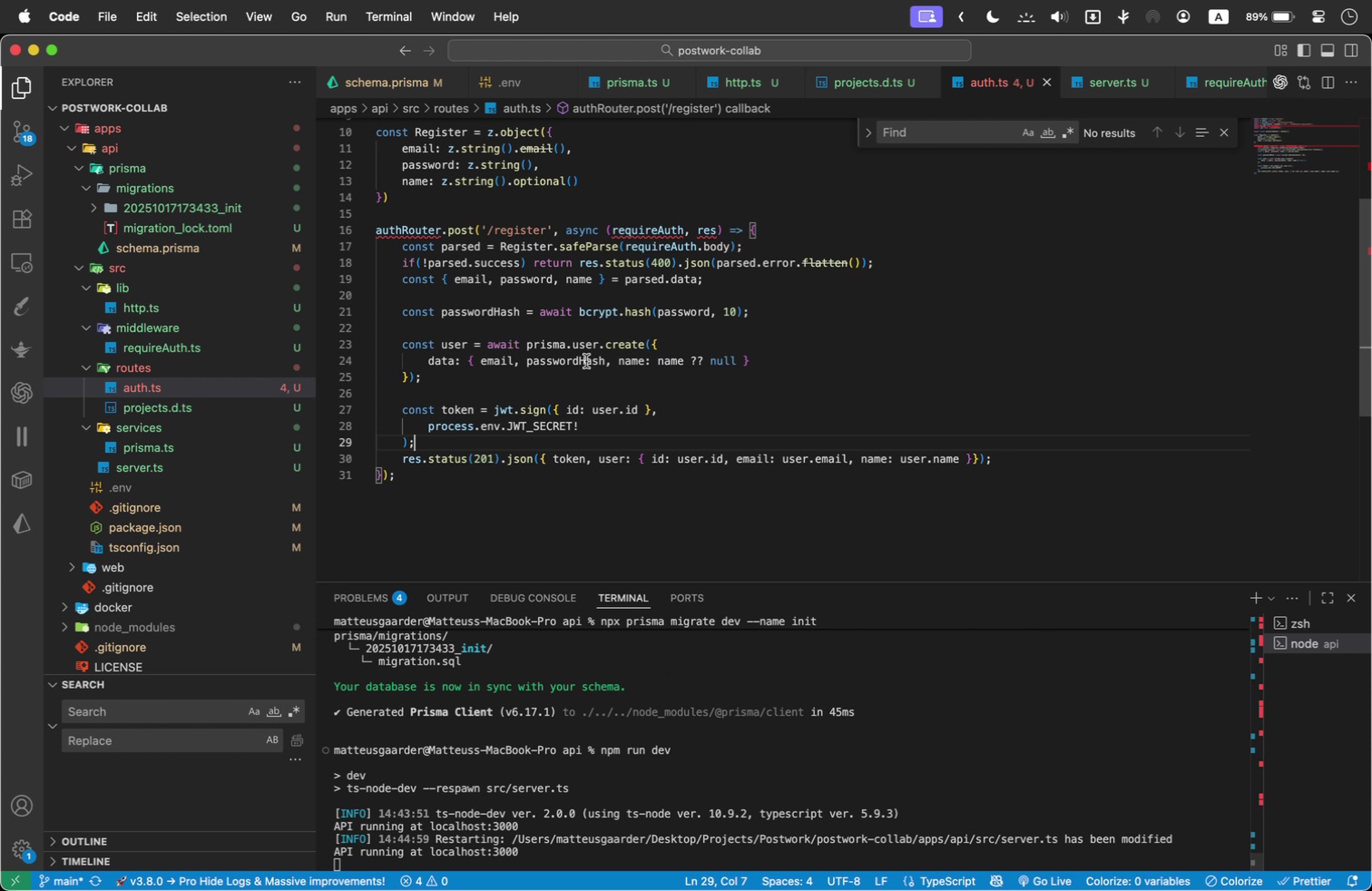 
scroll: coordinate [474, 372], scroll_direction: up, amount: 1.0
 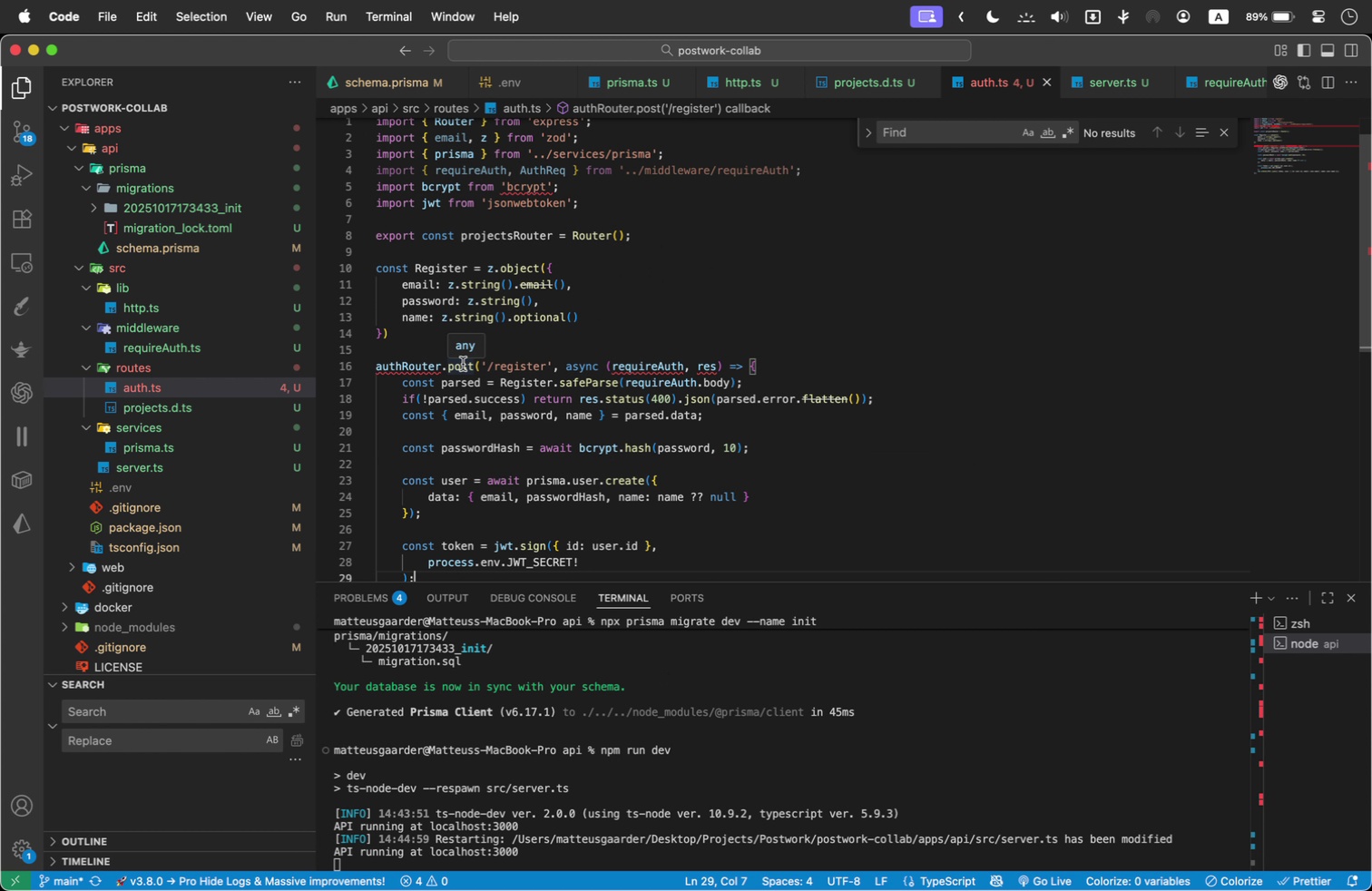 
wait(5.5)
 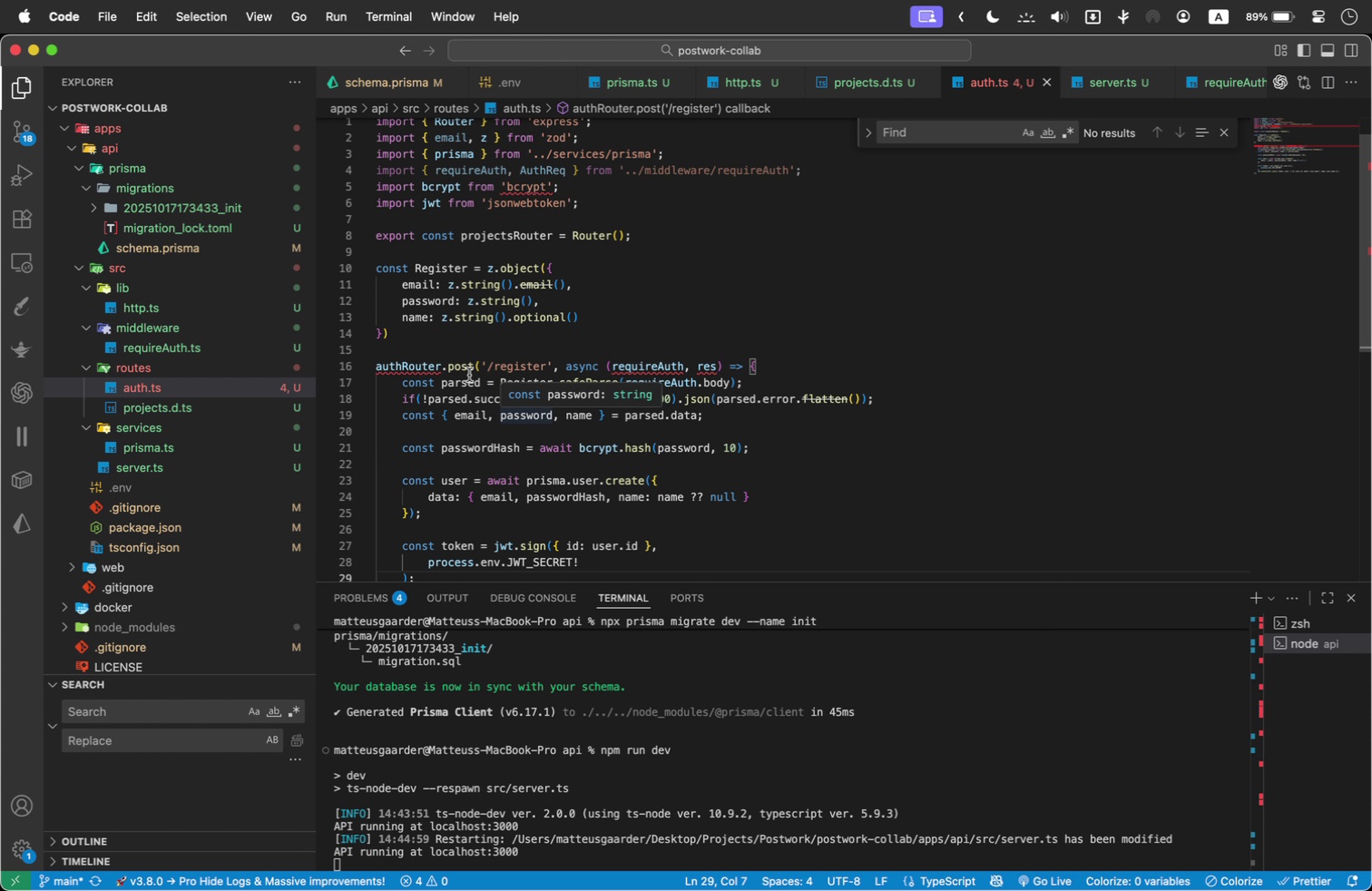 
left_click([671, 305])
 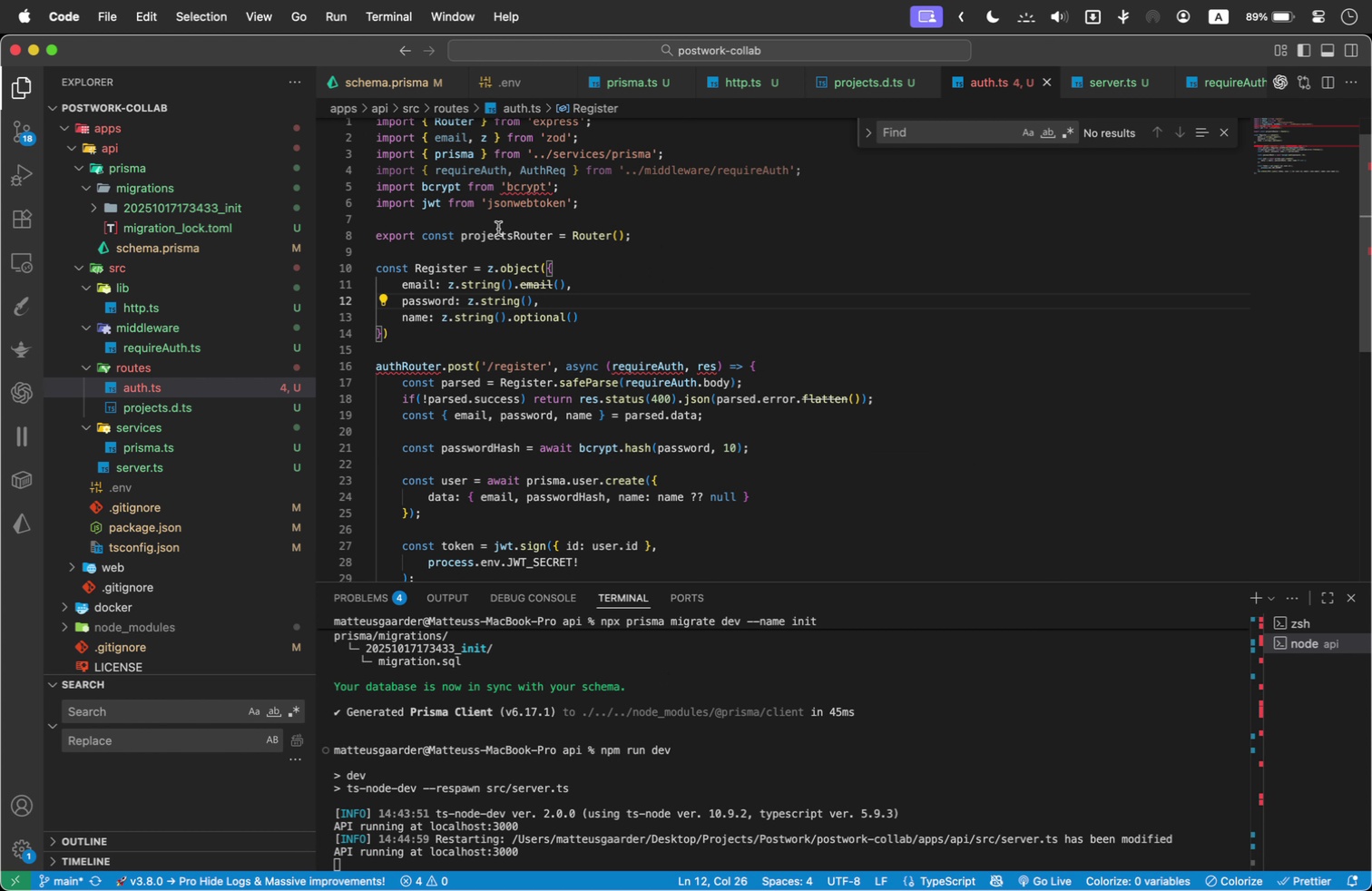 
double_click([498, 229])
 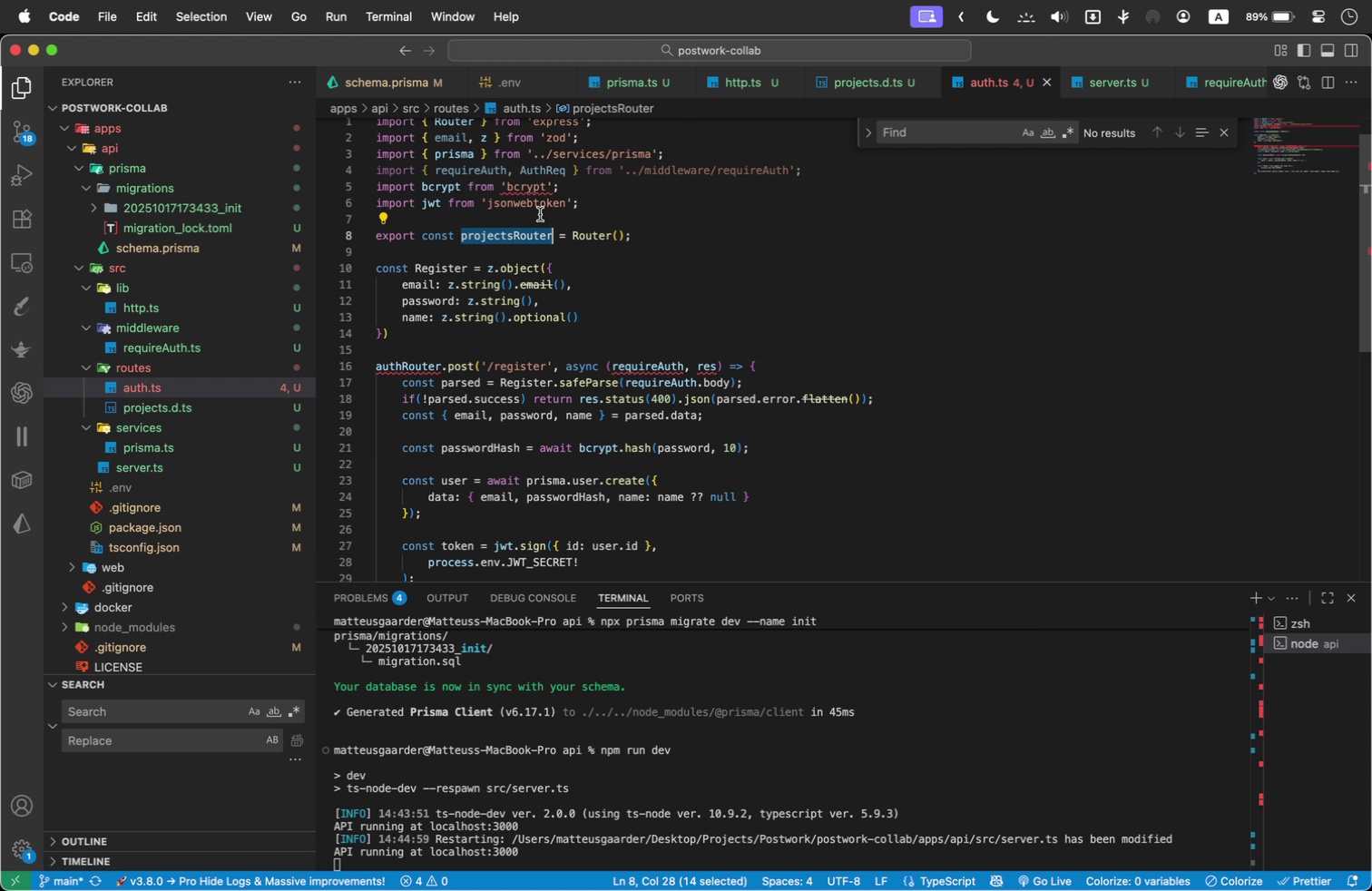 
type(authRouter)
 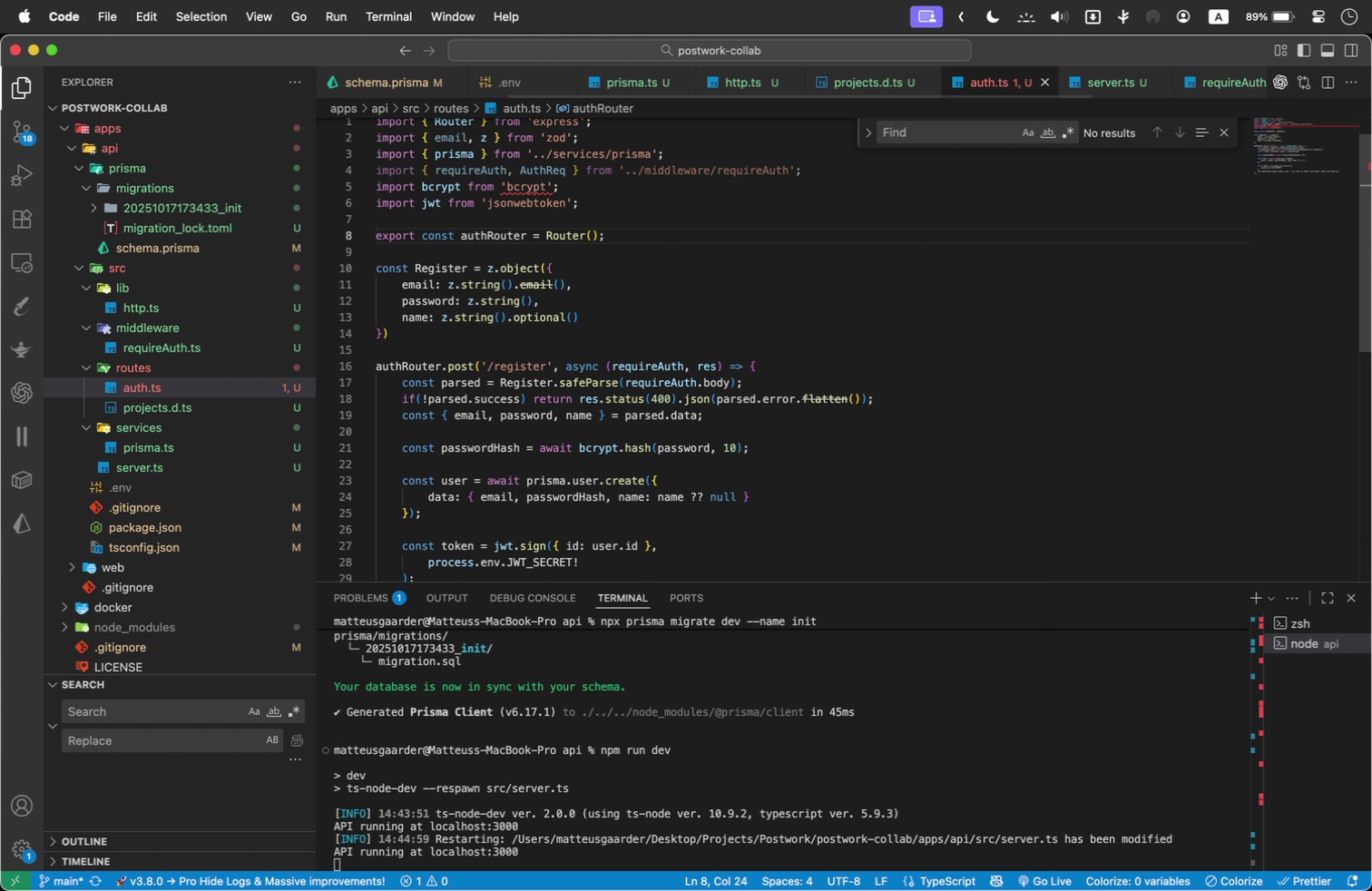 
 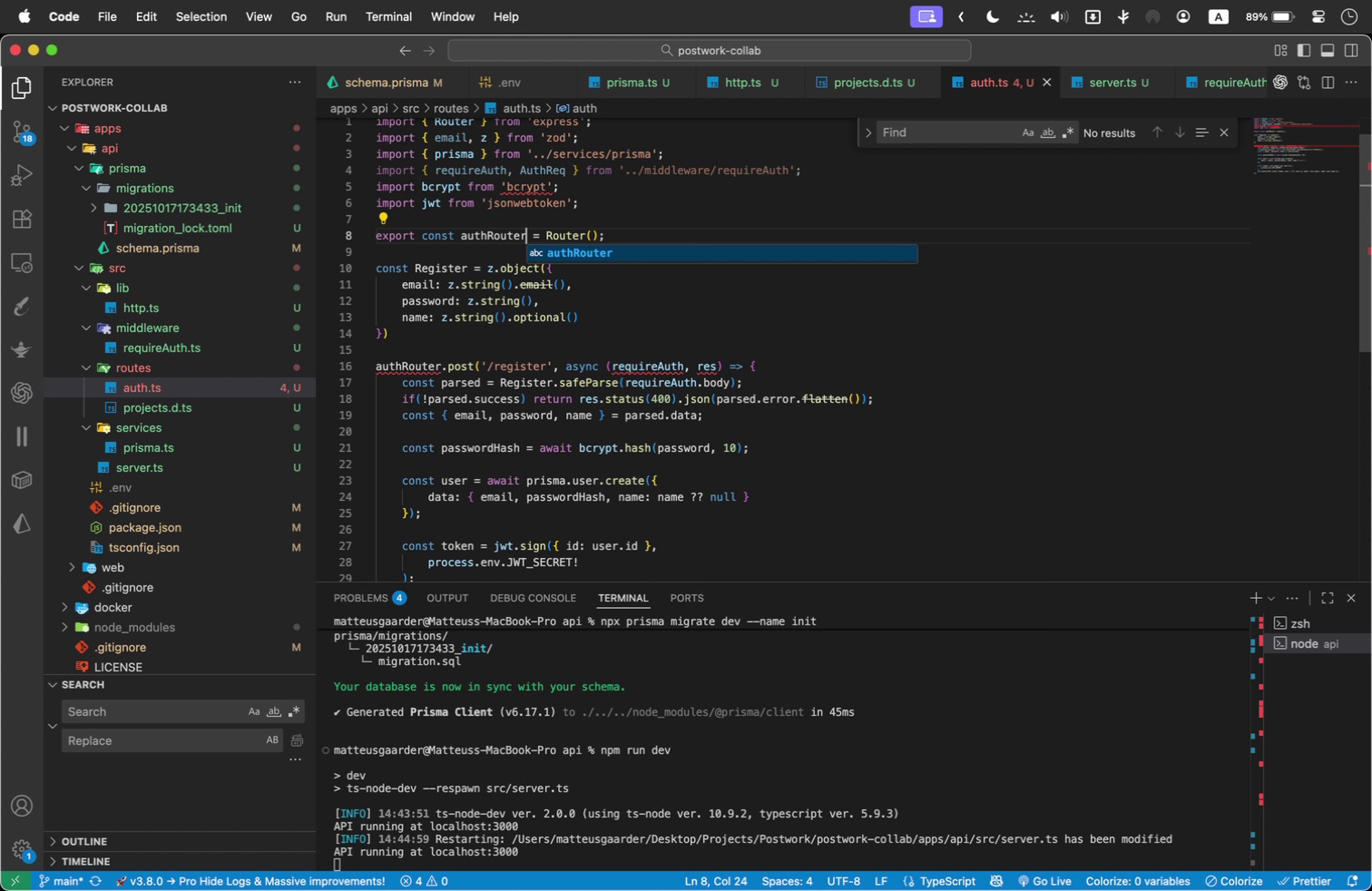 
key(Enter)
 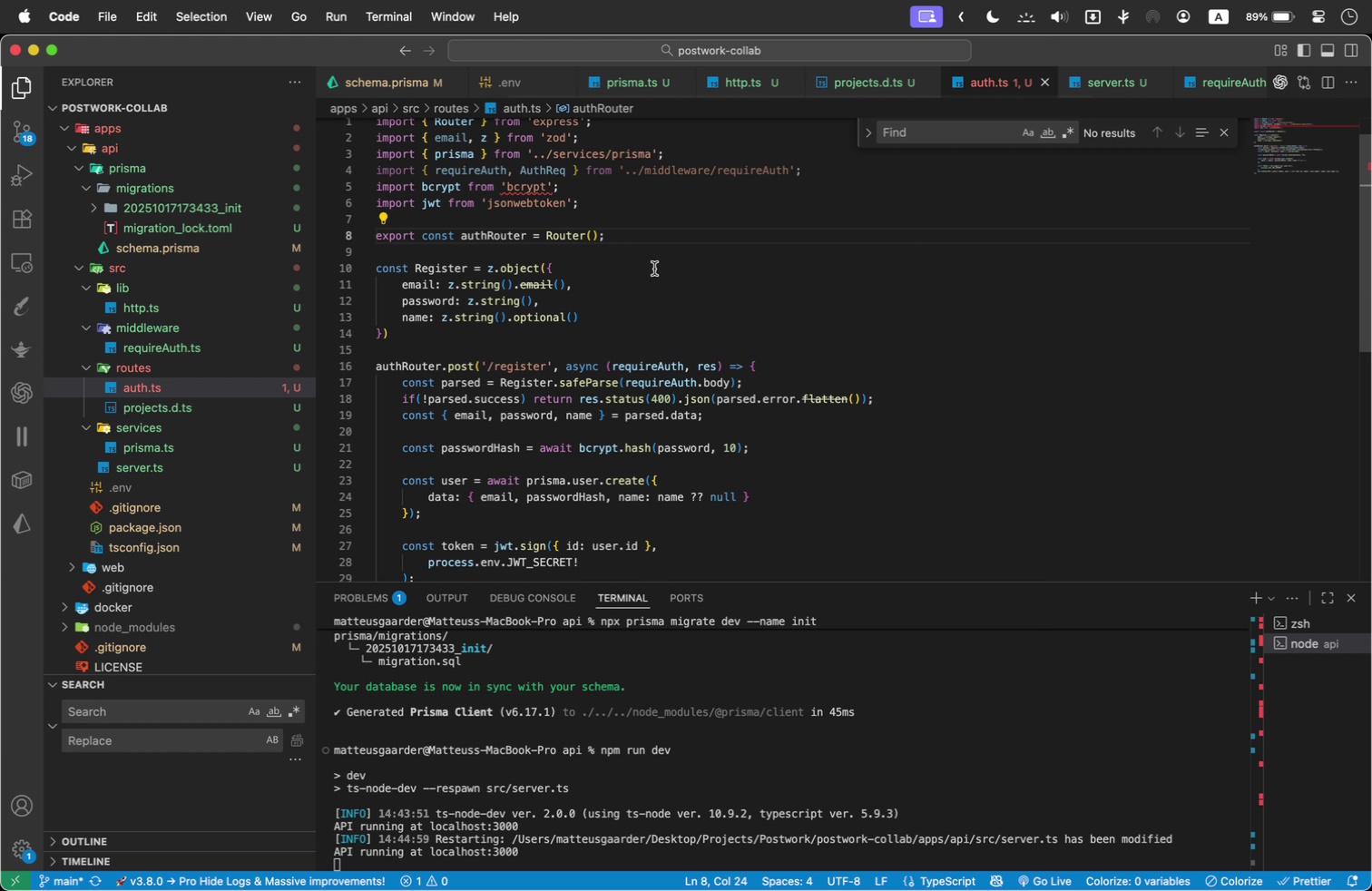 
mouse_move([537, 174])
 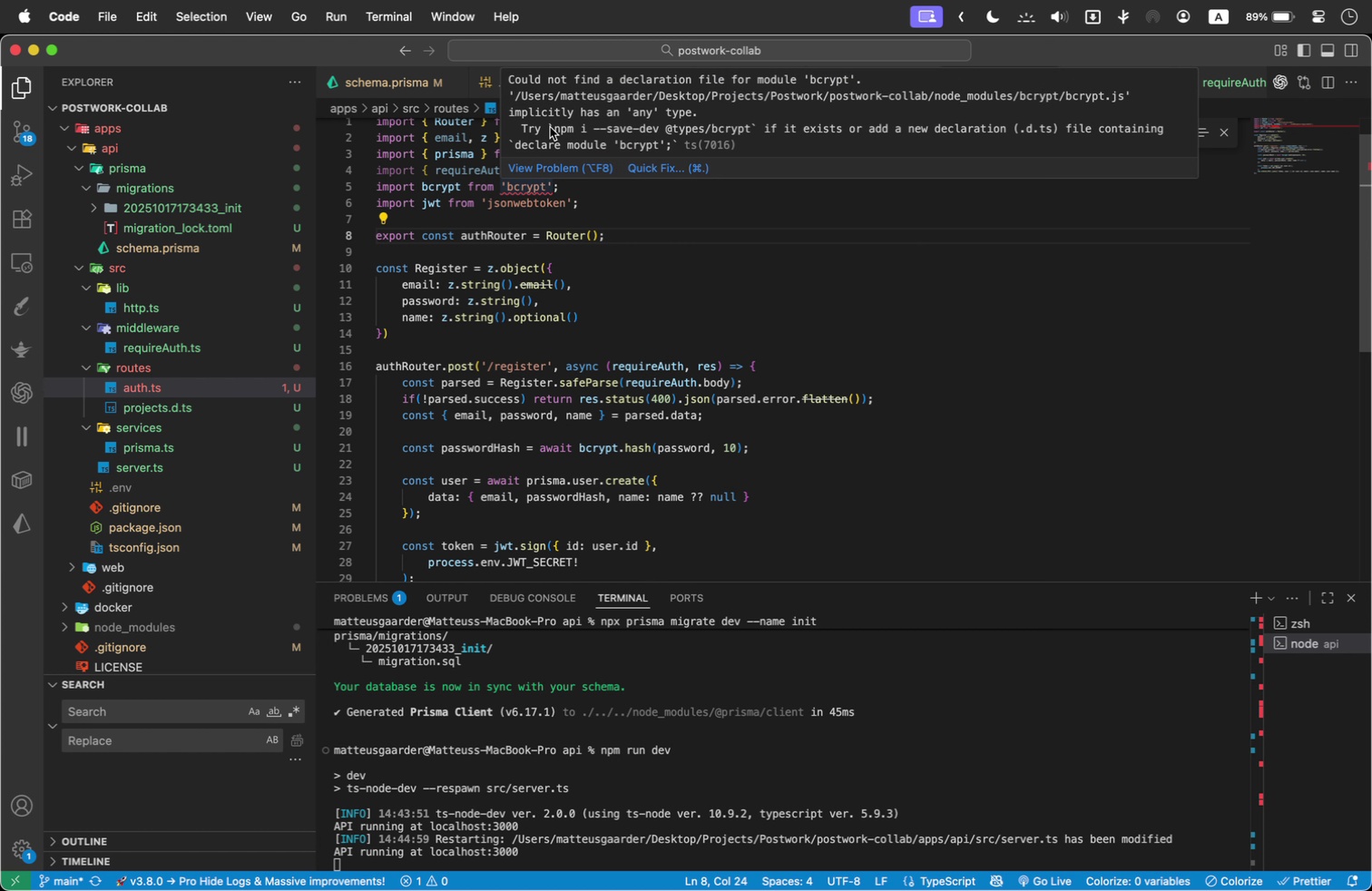 
left_click_drag(start_coordinate=[555, 130], to_coordinate=[754, 133])
 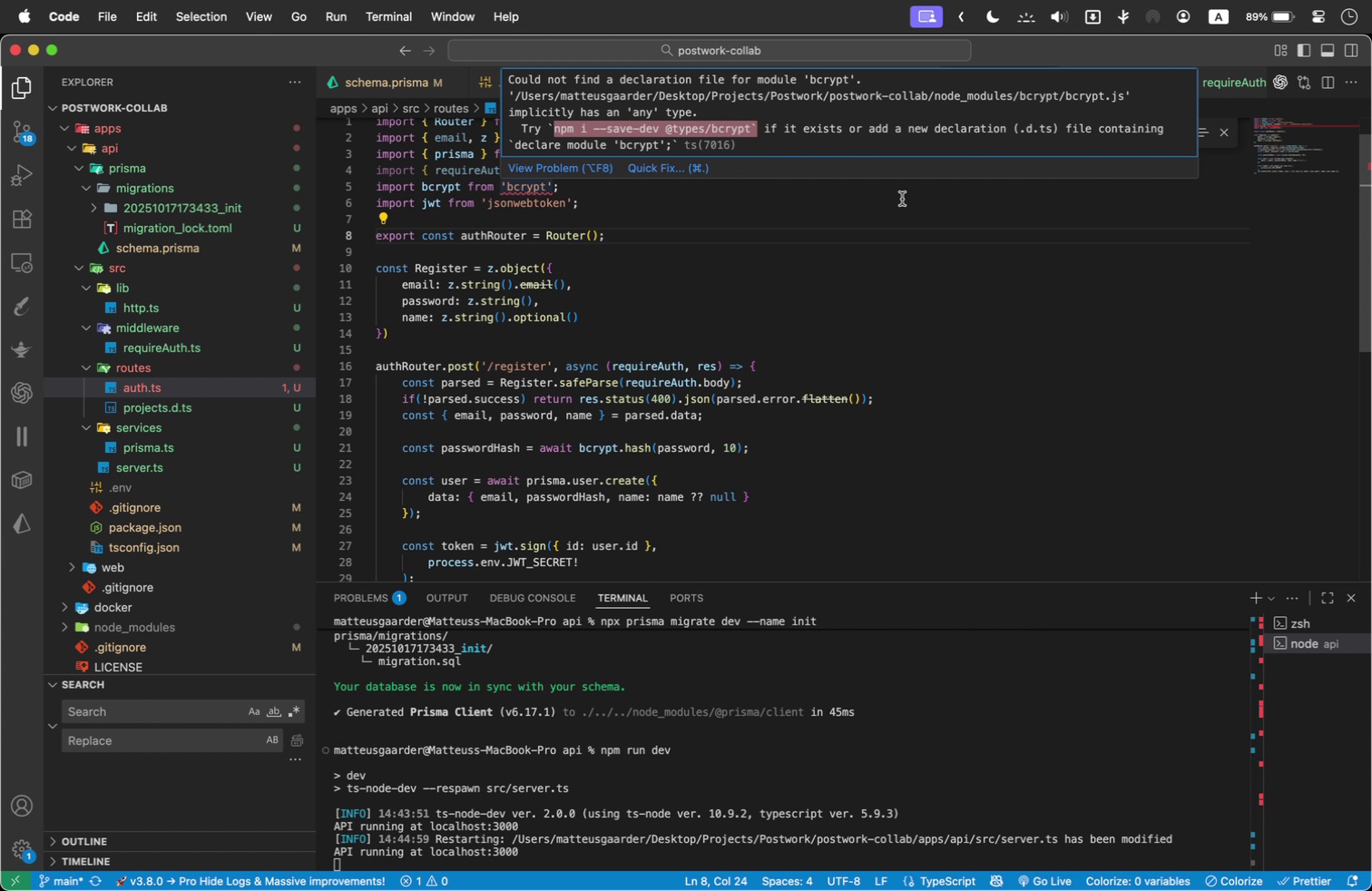 
key(Shift+ArrowLeft)
 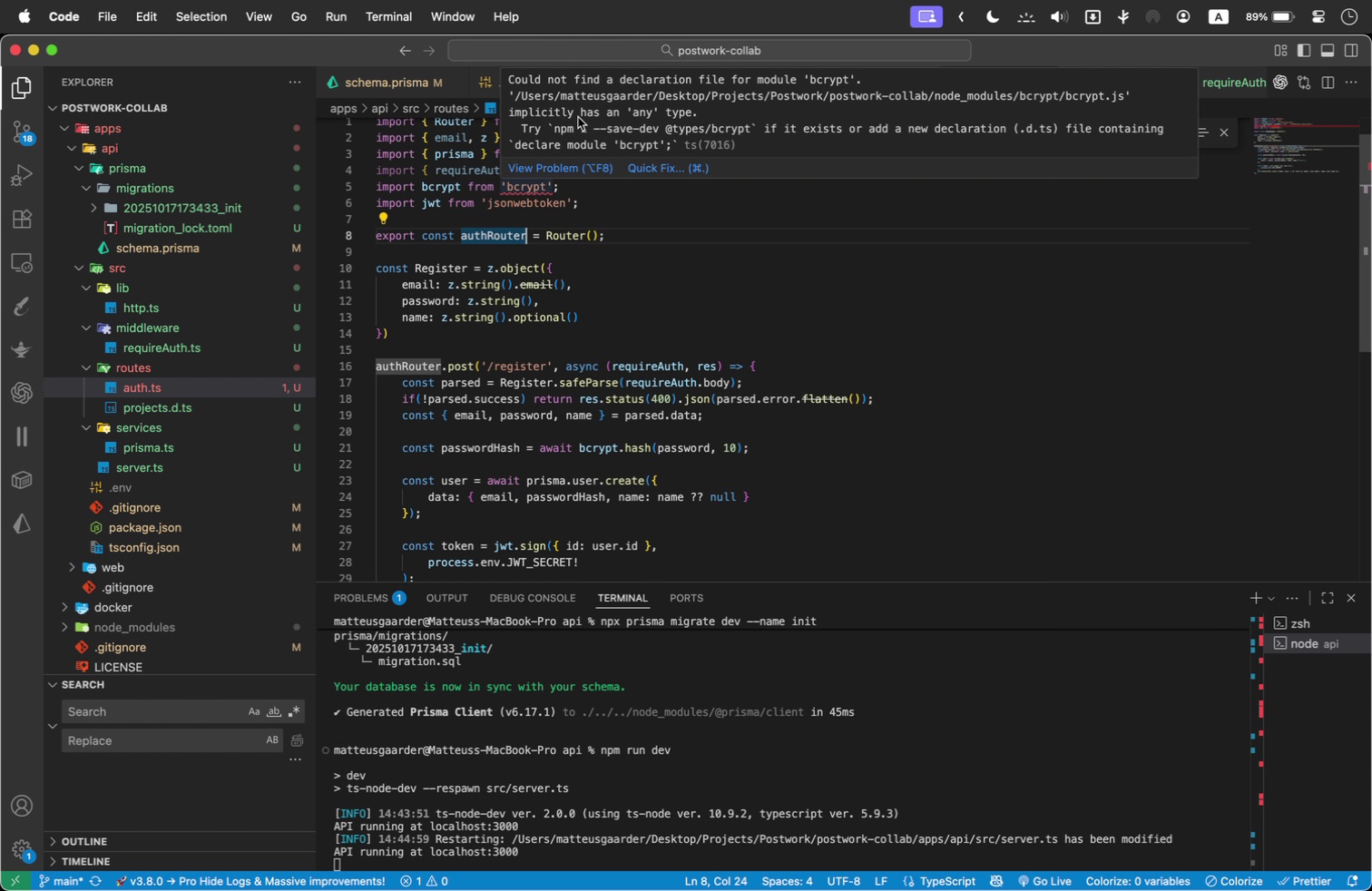 
wait(5.86)
 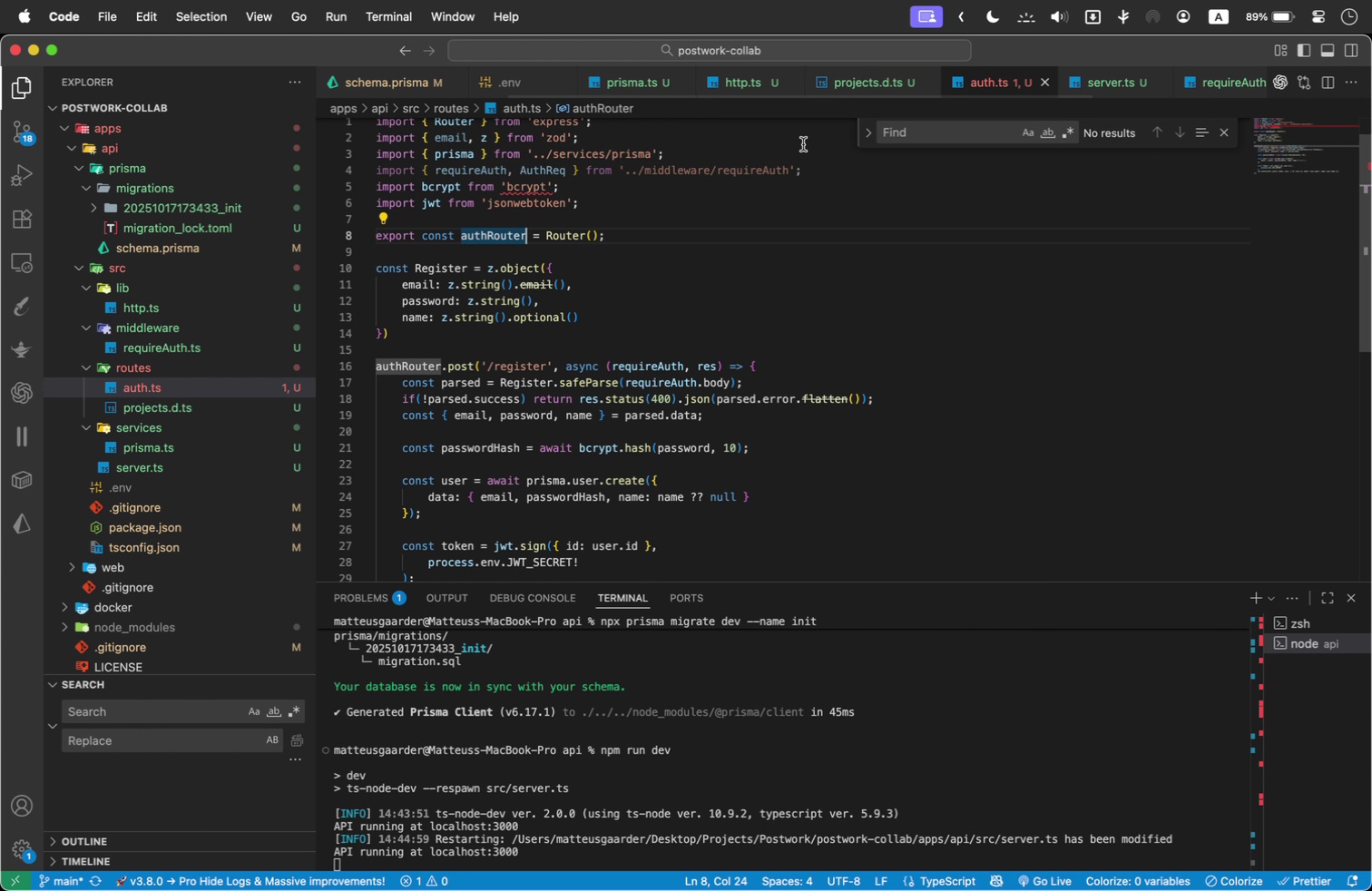 
left_click_drag(start_coordinate=[554, 125], to_coordinate=[752, 128])
 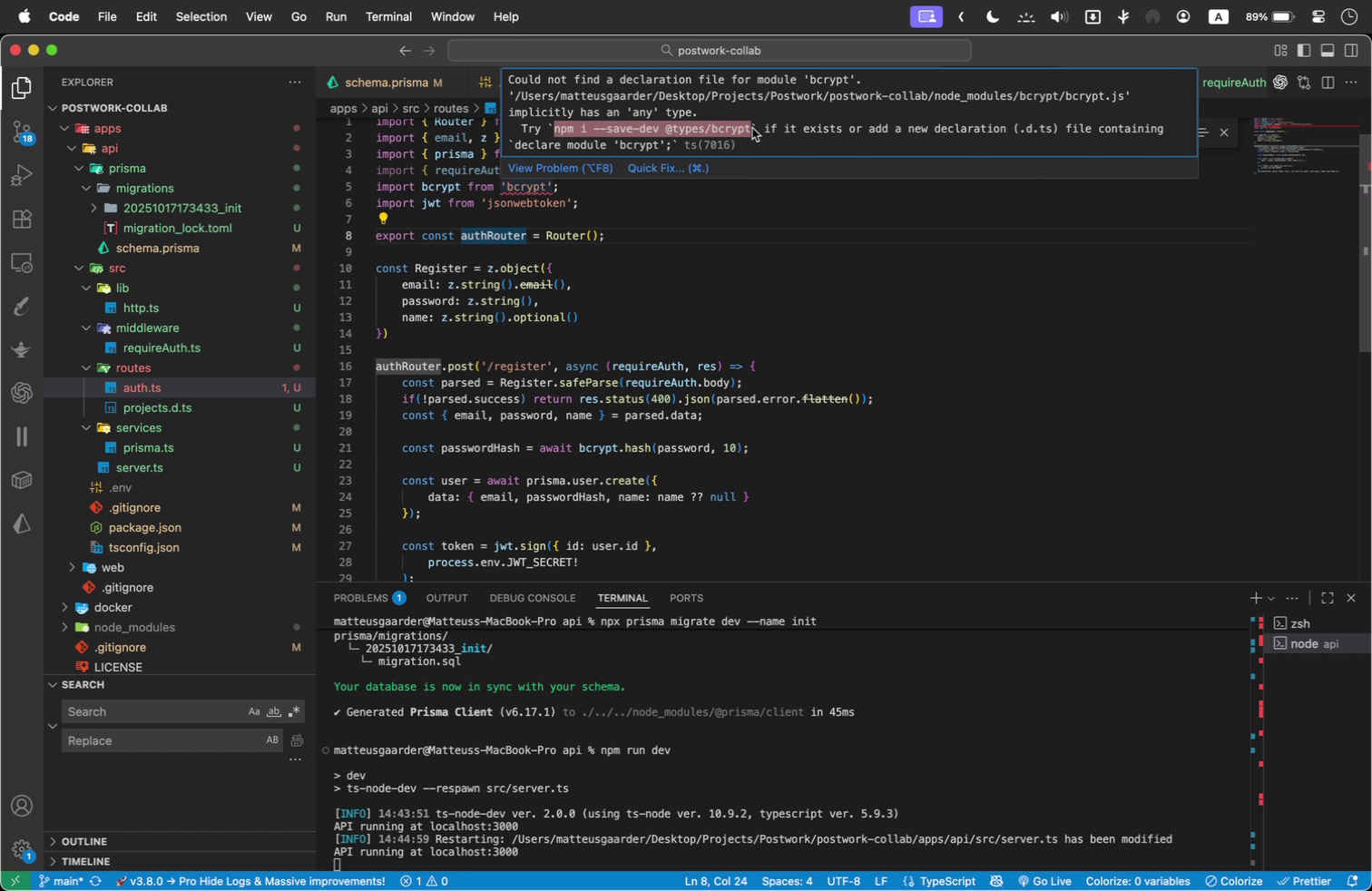 
key(Meta+C)
 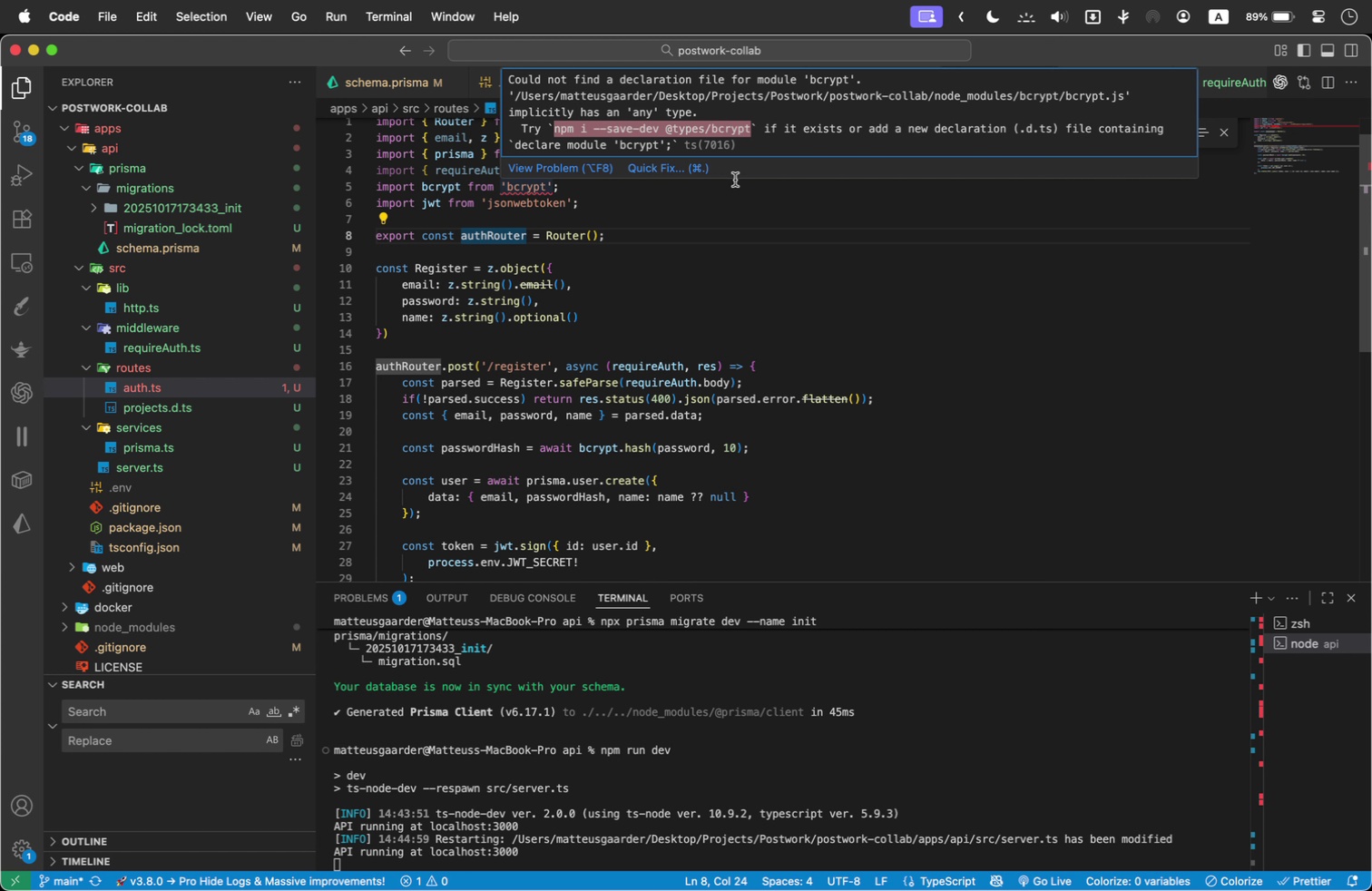 
left_click([842, 312])
 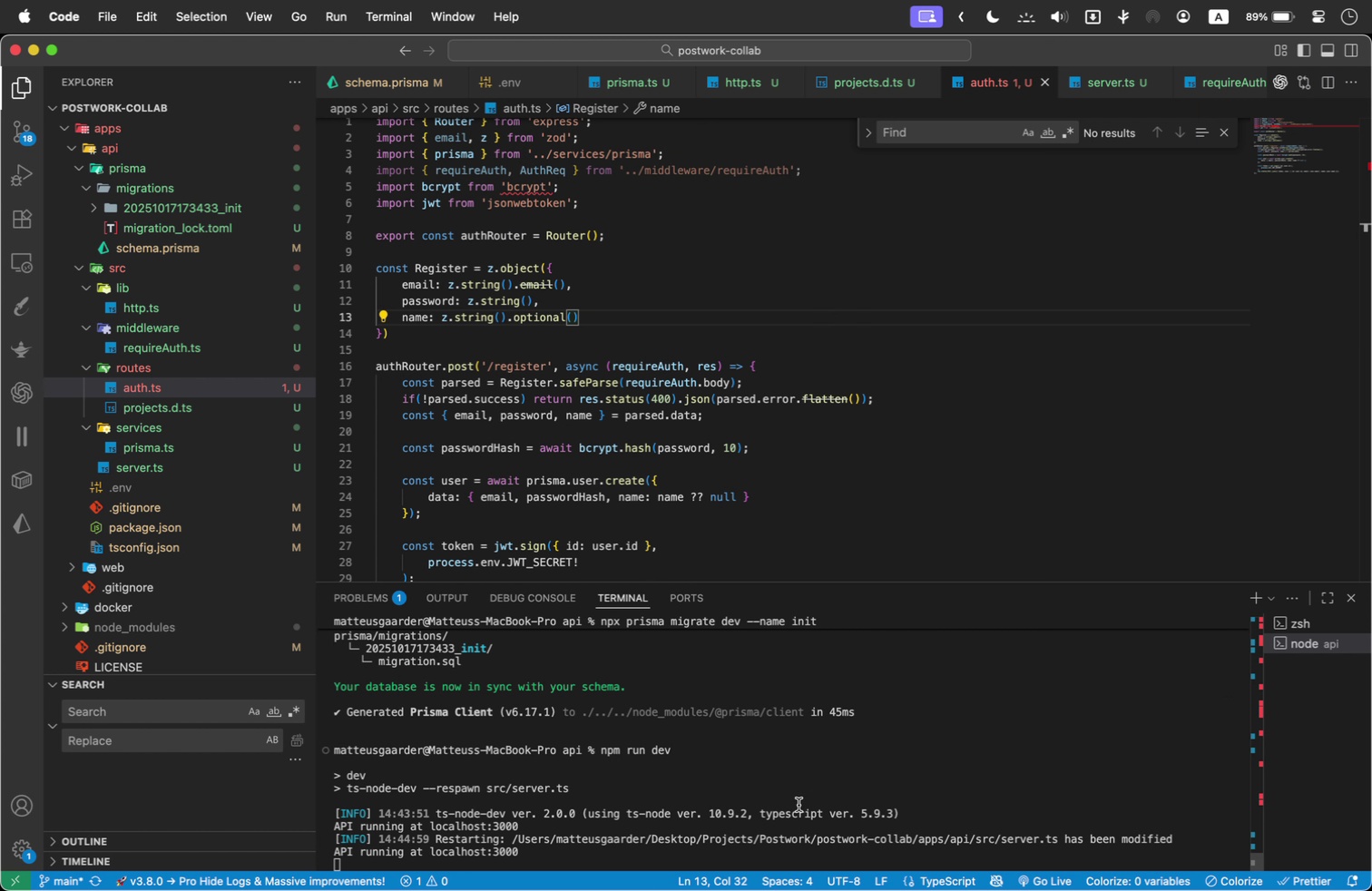 
left_click([709, 829])
 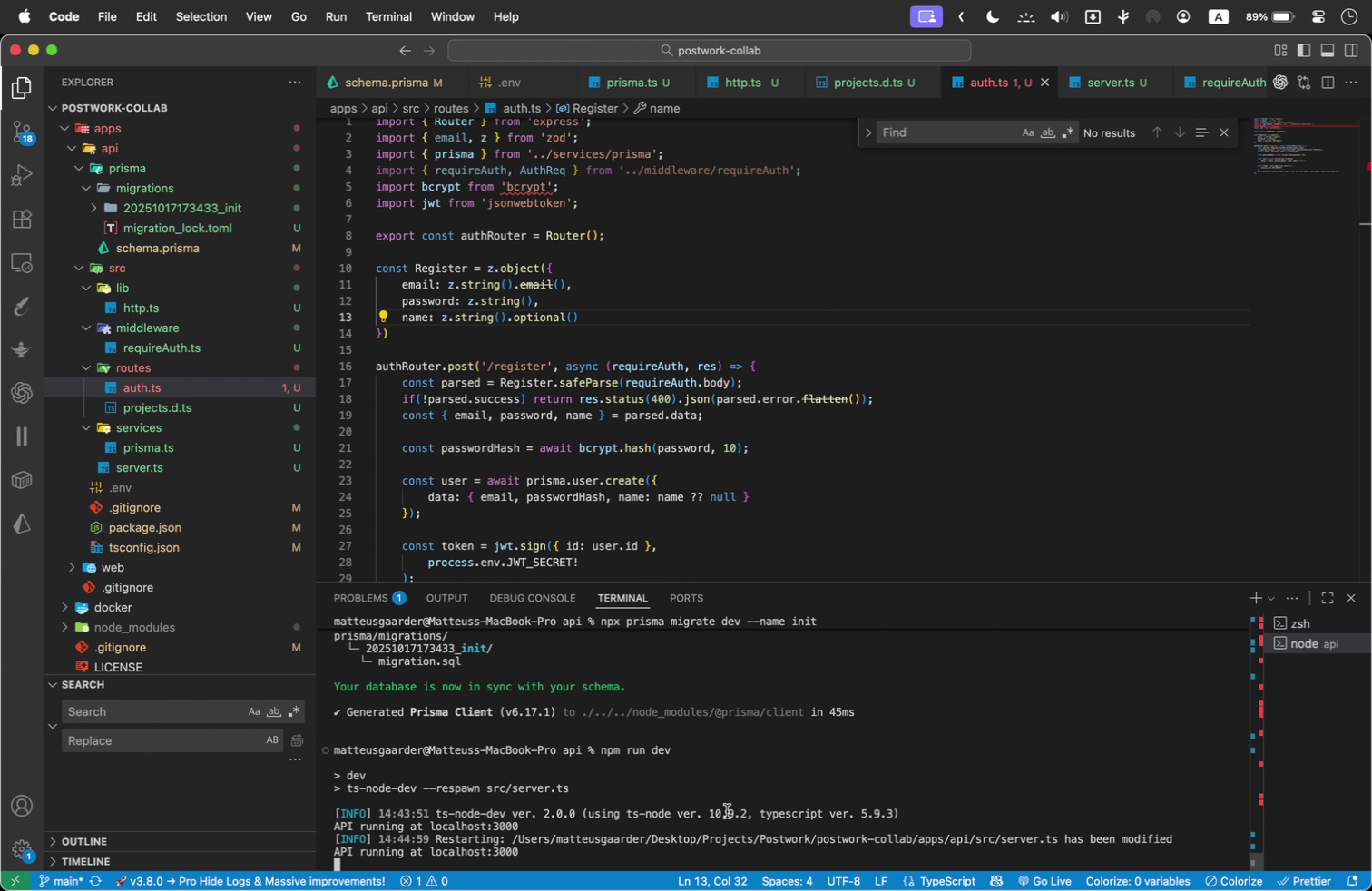 
key(Control+C)
 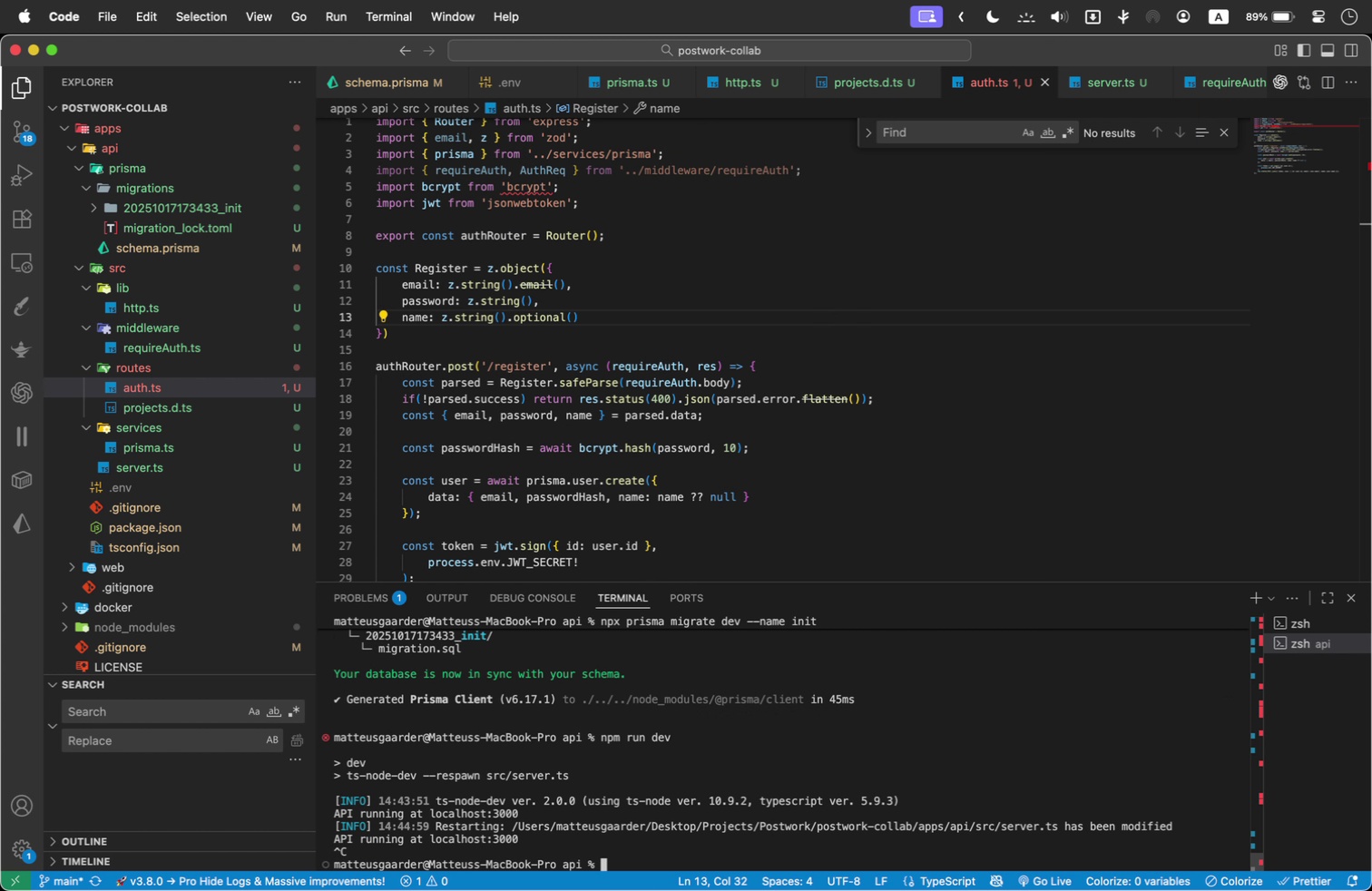 
key(Meta+V)
 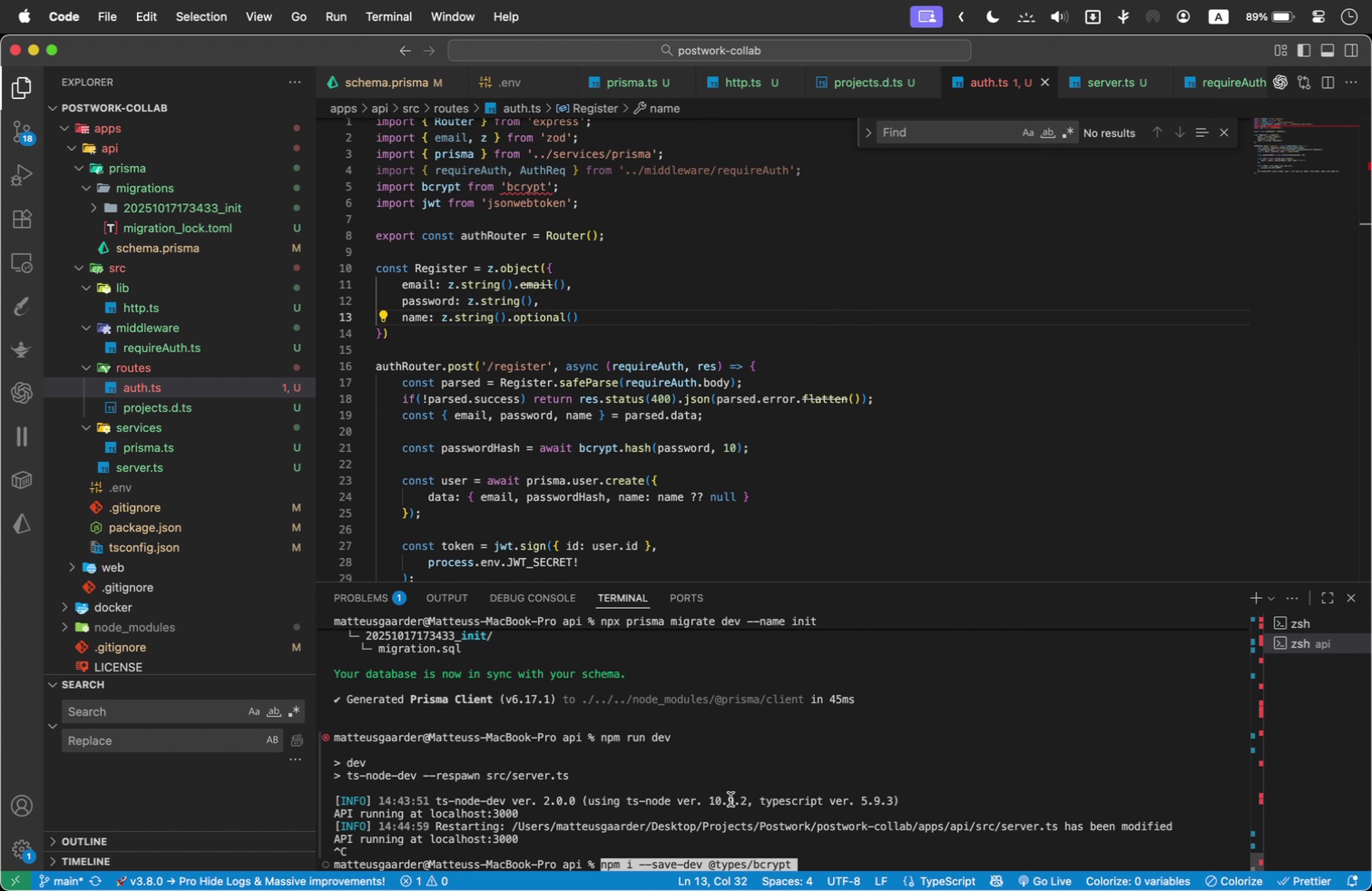 
key(Enter)
 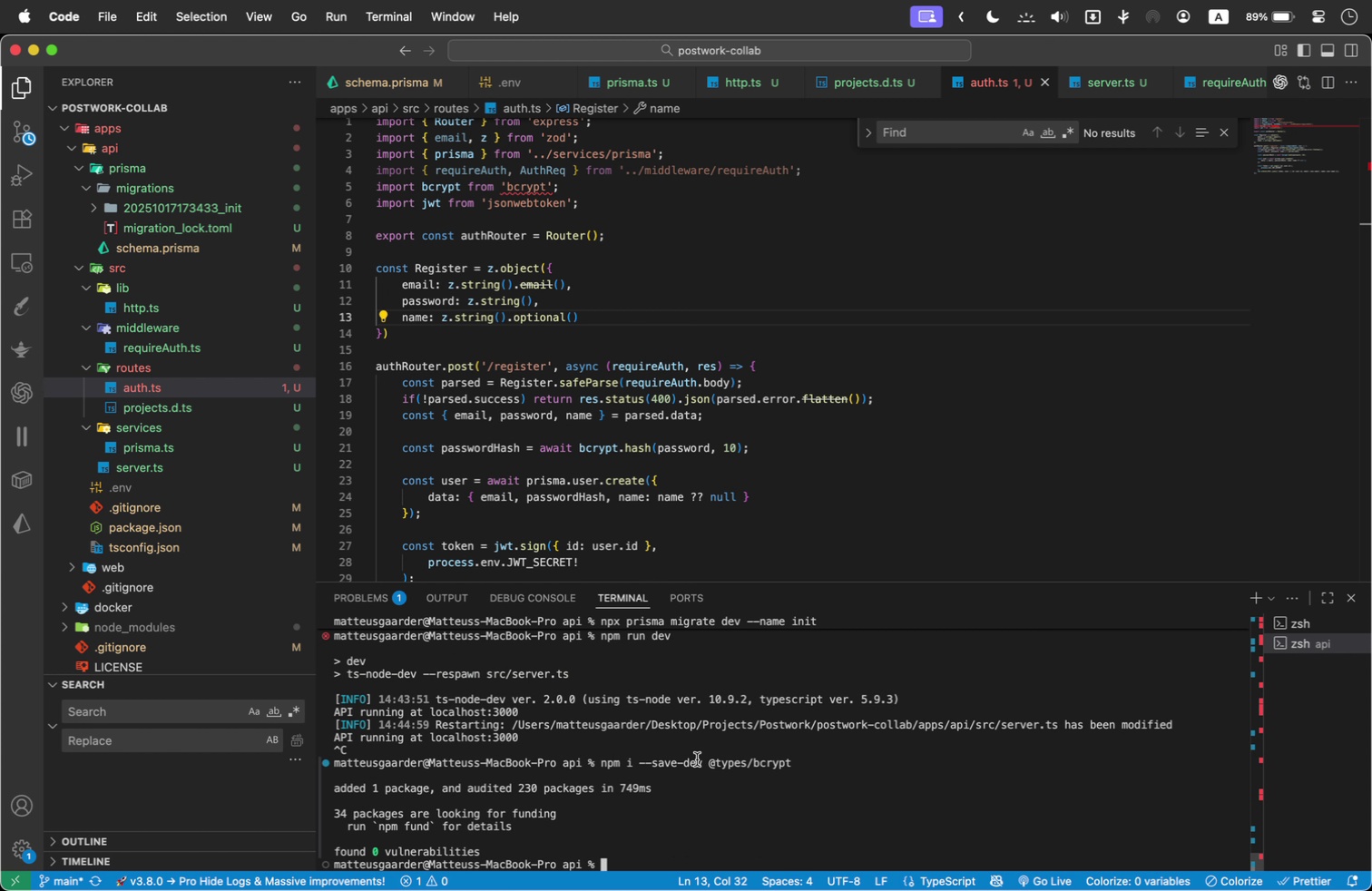 
left_click([653, 196])
 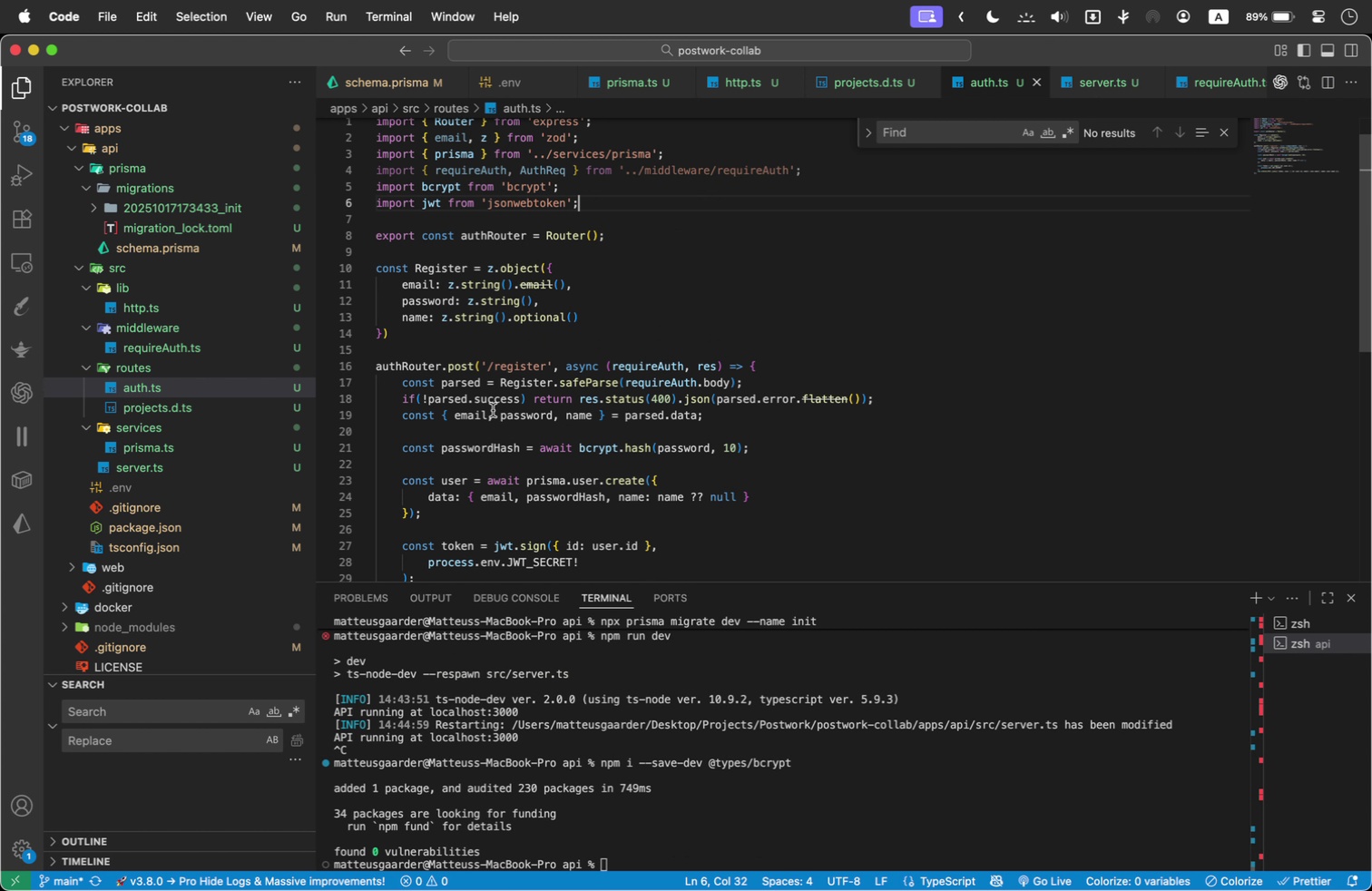 
left_click_drag(start_coordinate=[701, 275], to_coordinate=[708, 274])
 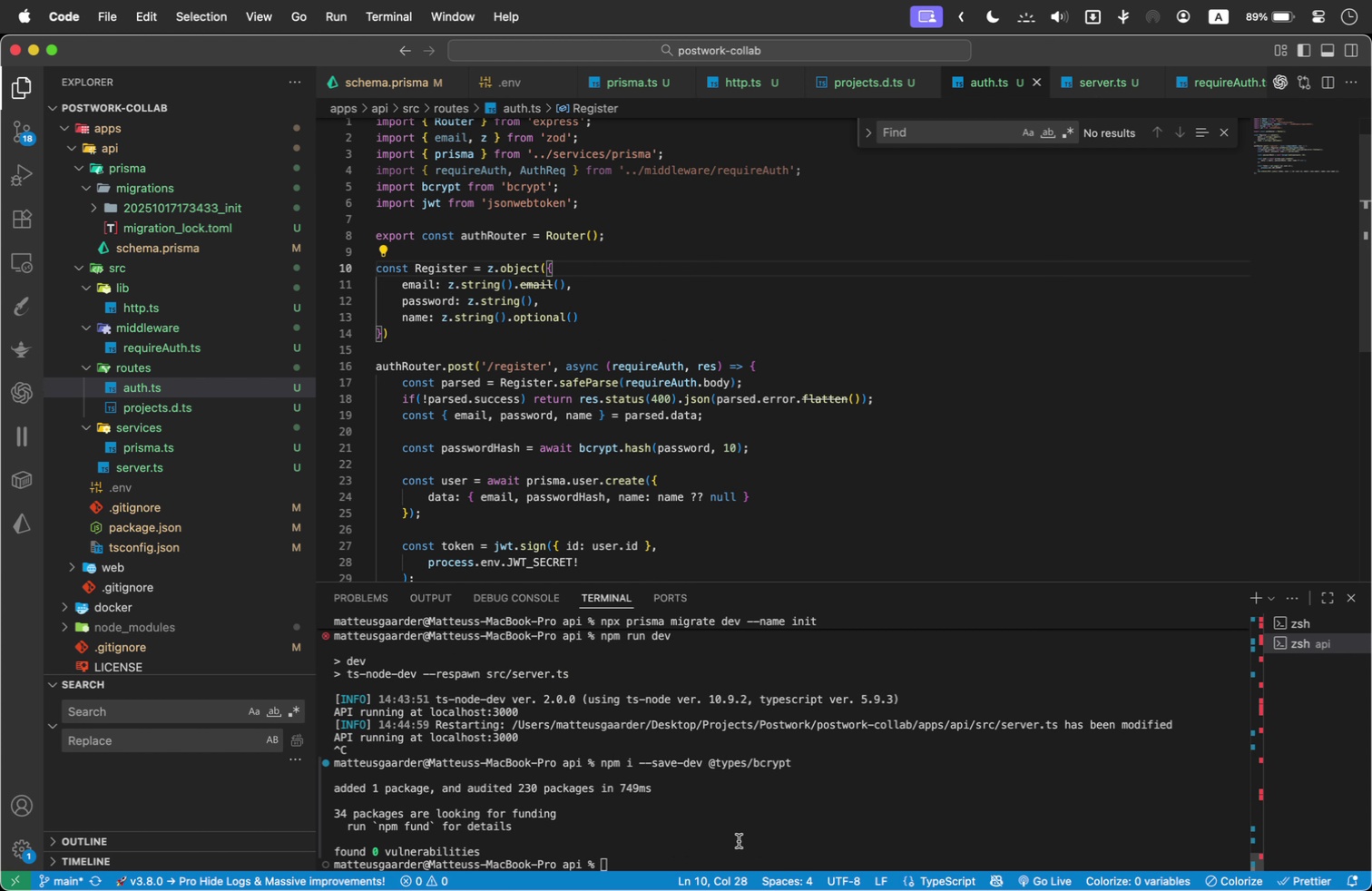 
left_click([741, 844])
 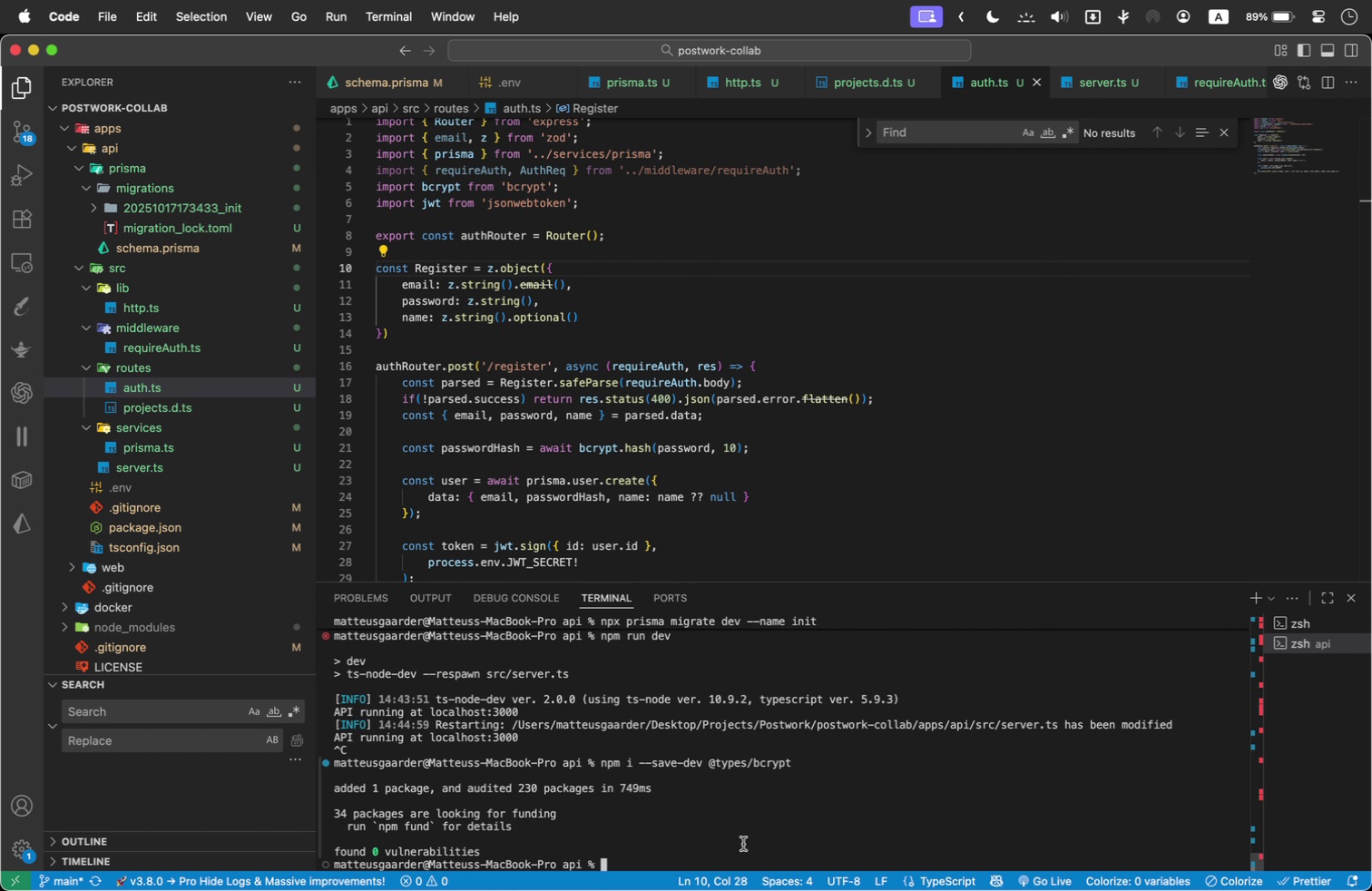 
type(npm run dev)
 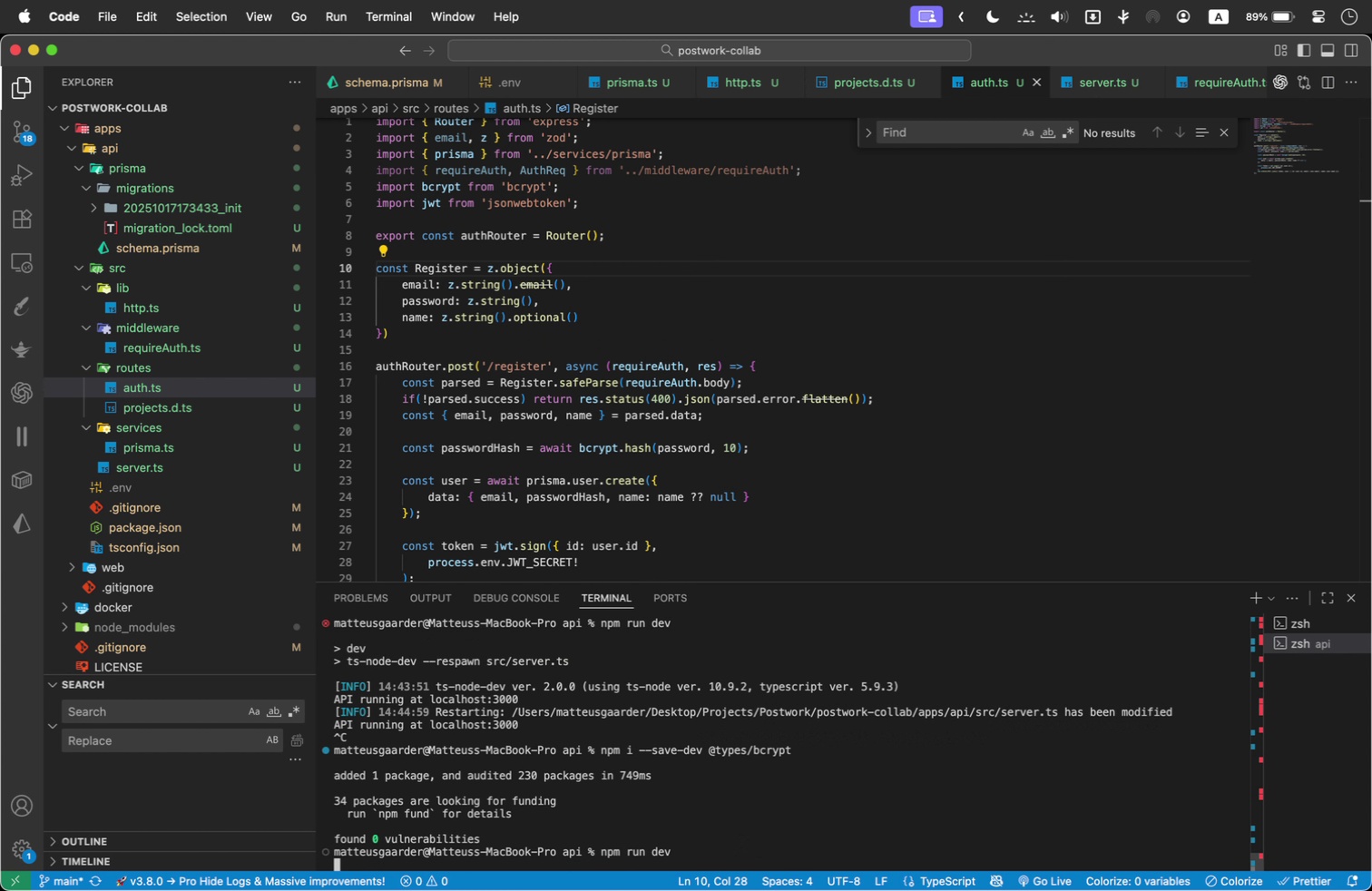 
key(Enter)
 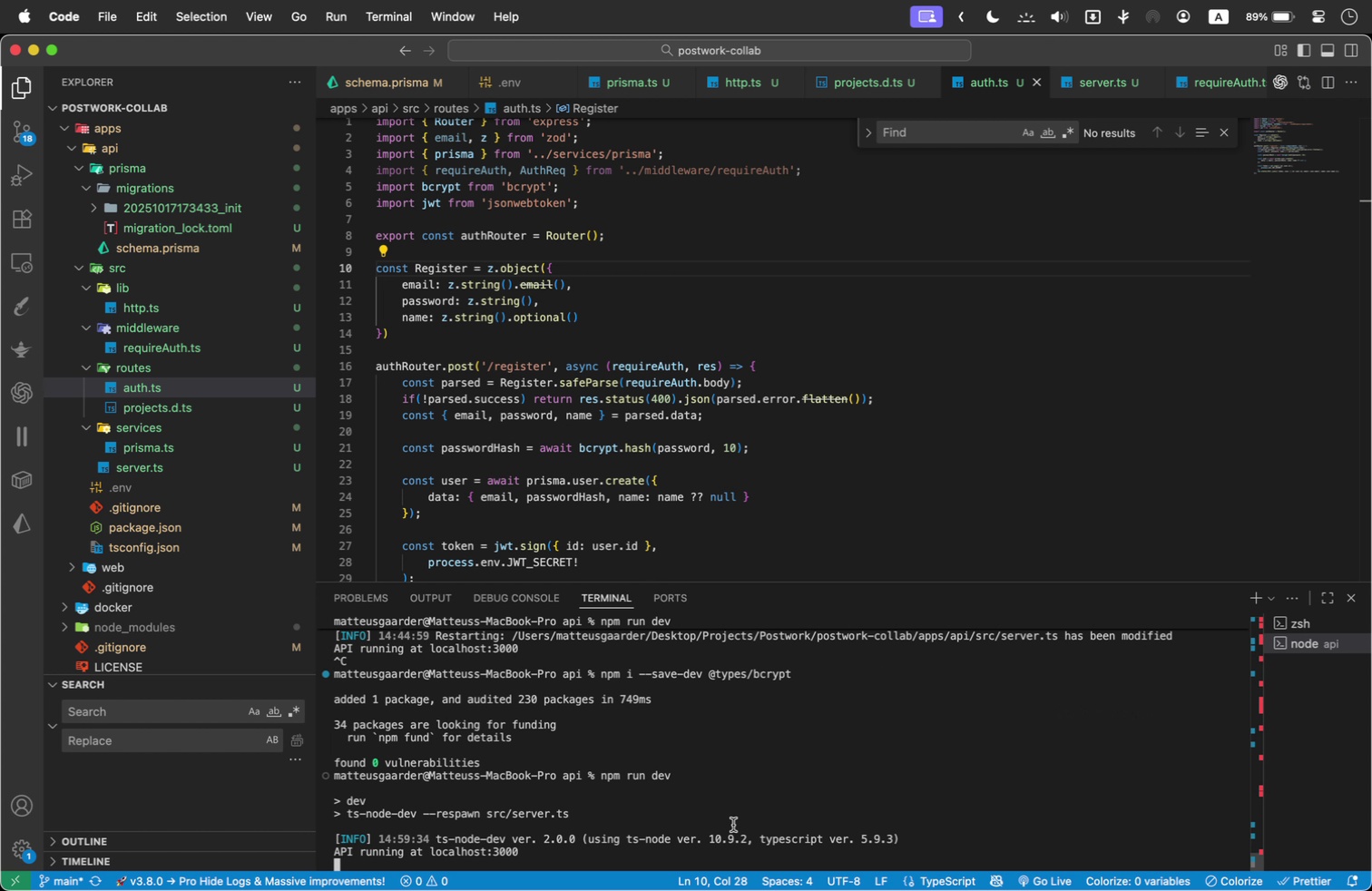 
mouse_move([656, 731])
 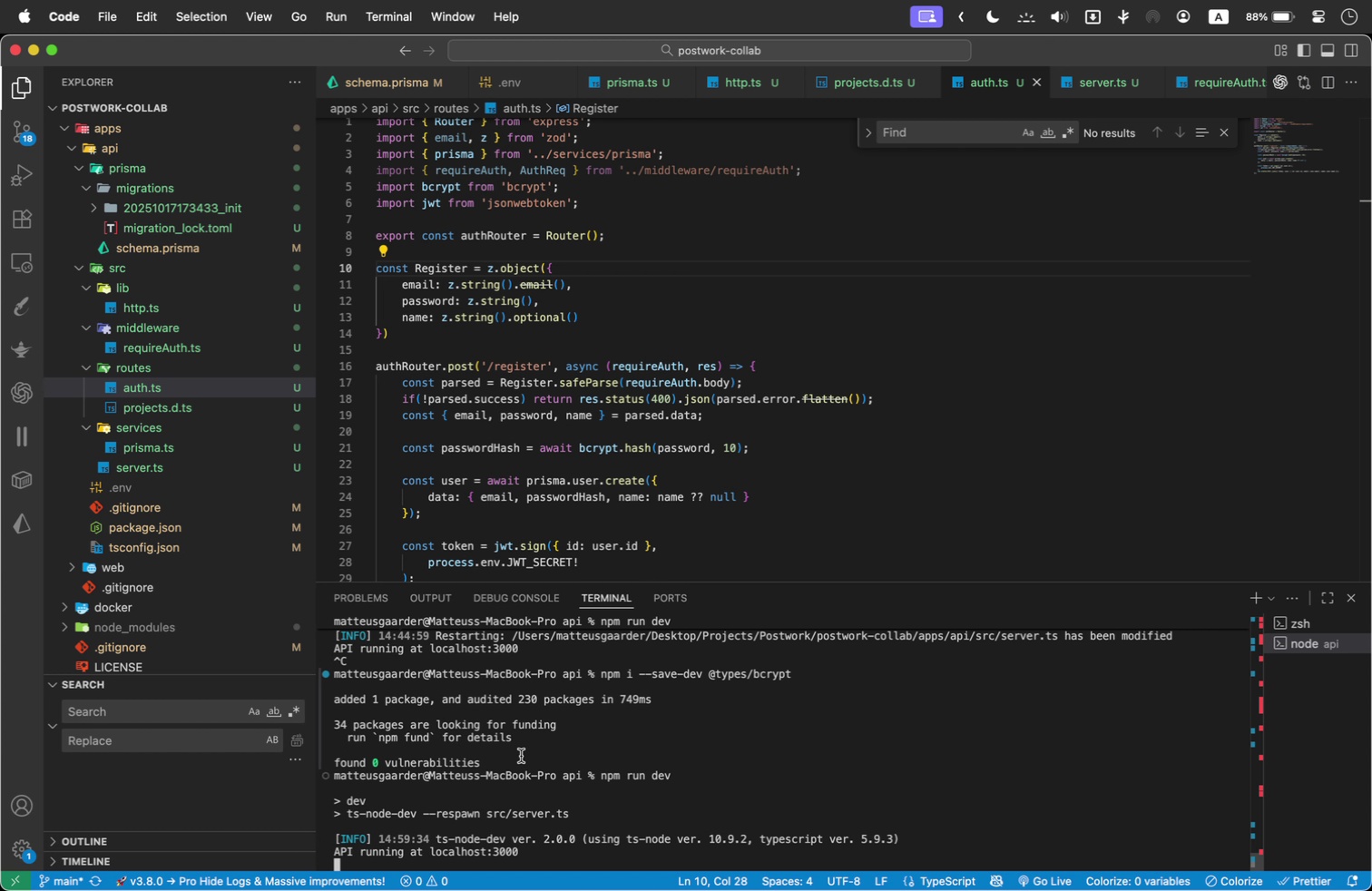 
wait(14.85)
 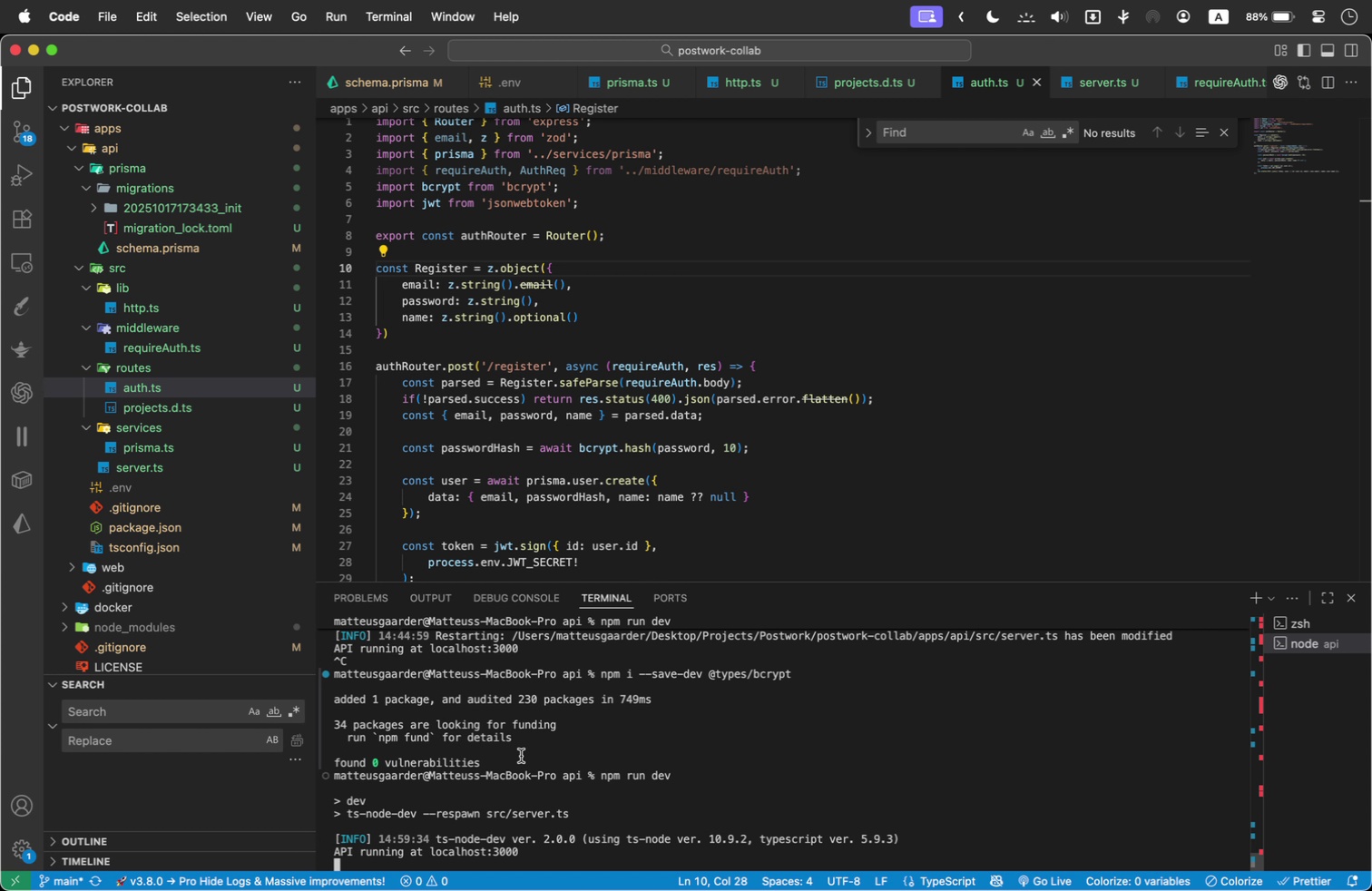 
left_click([412, 870])
 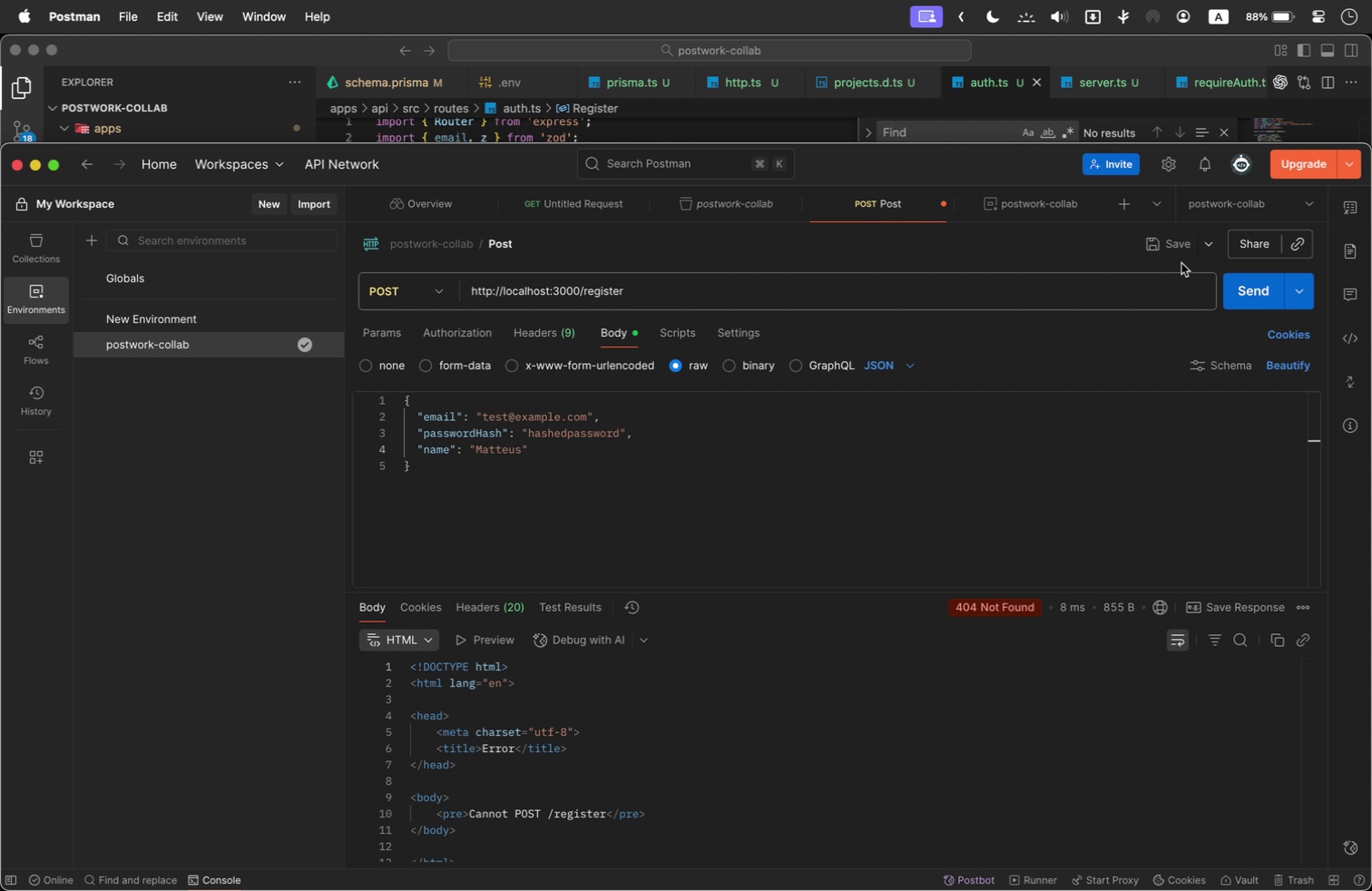 
left_click([1244, 286])
 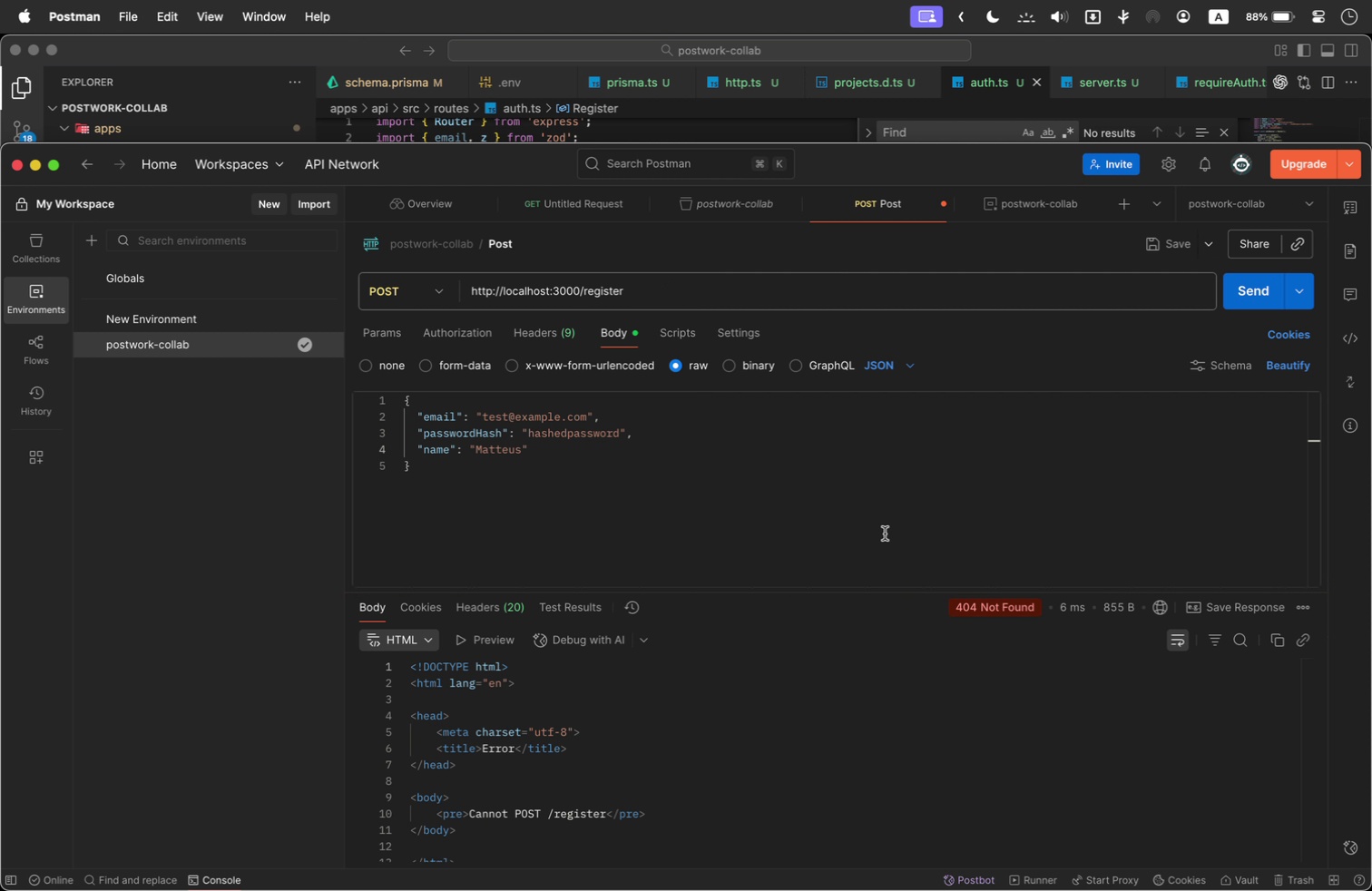 
mouse_move([950, 623])
 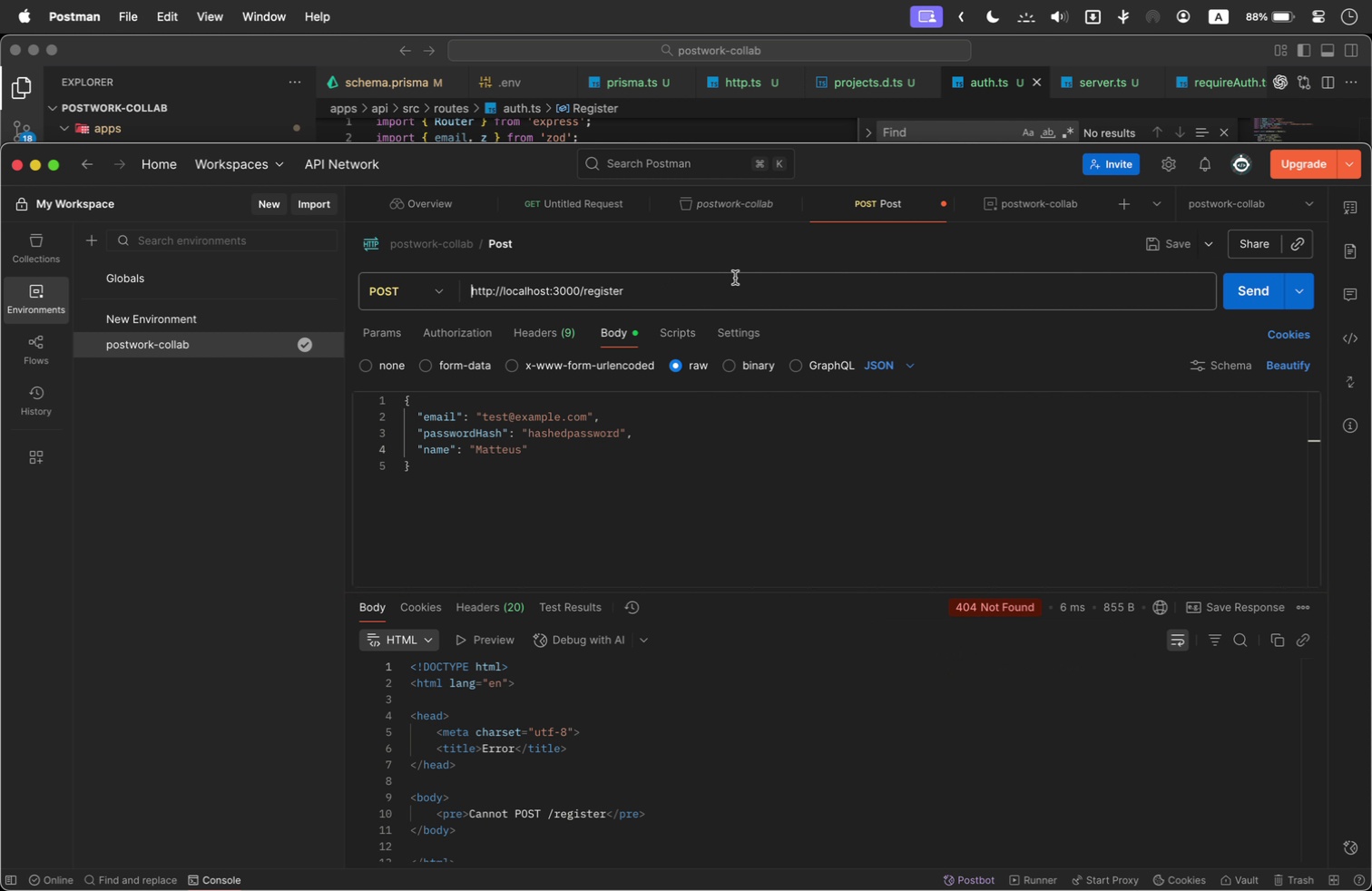 
double_click([735, 278])
 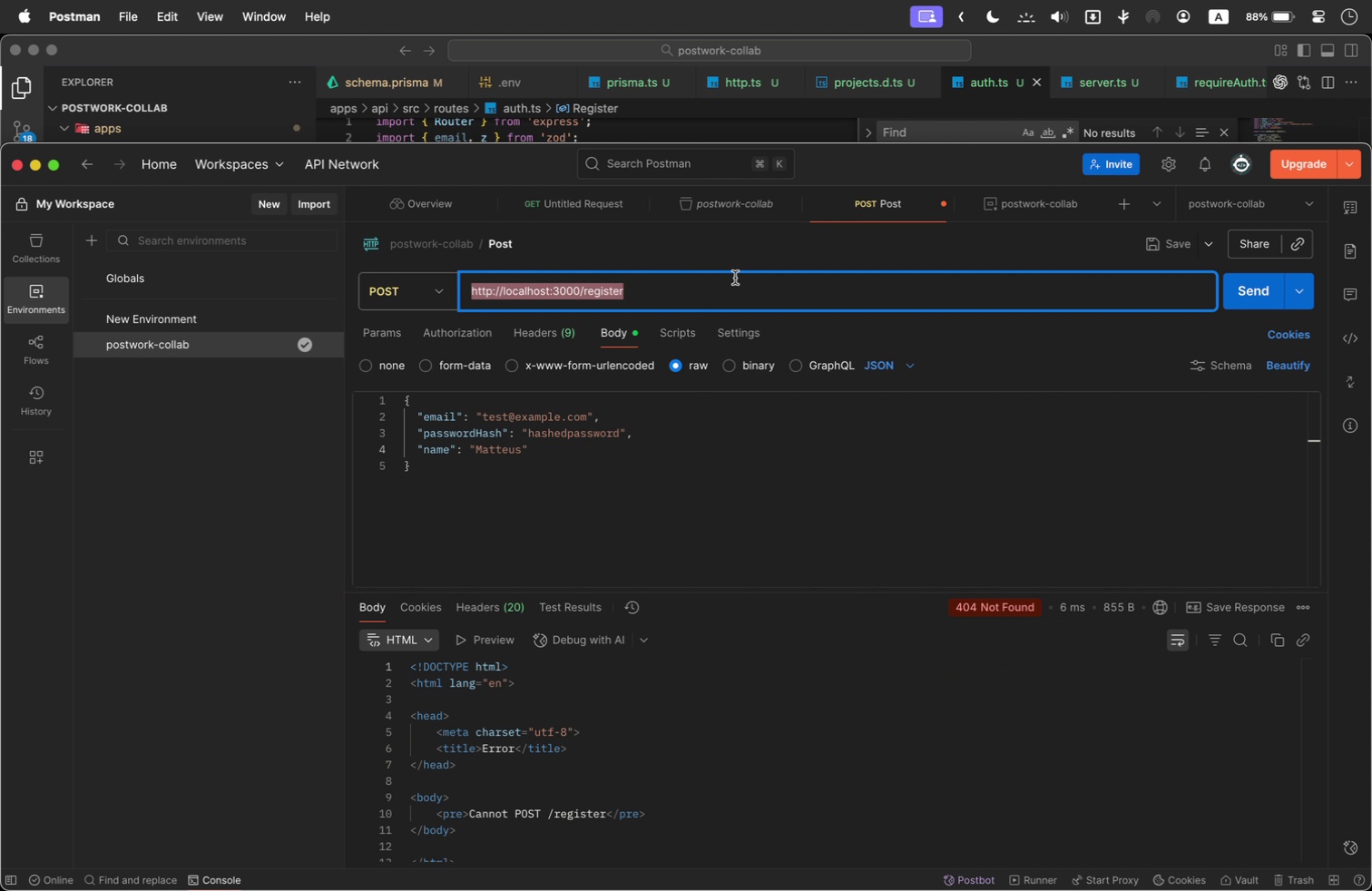 
triple_click([735, 278])
 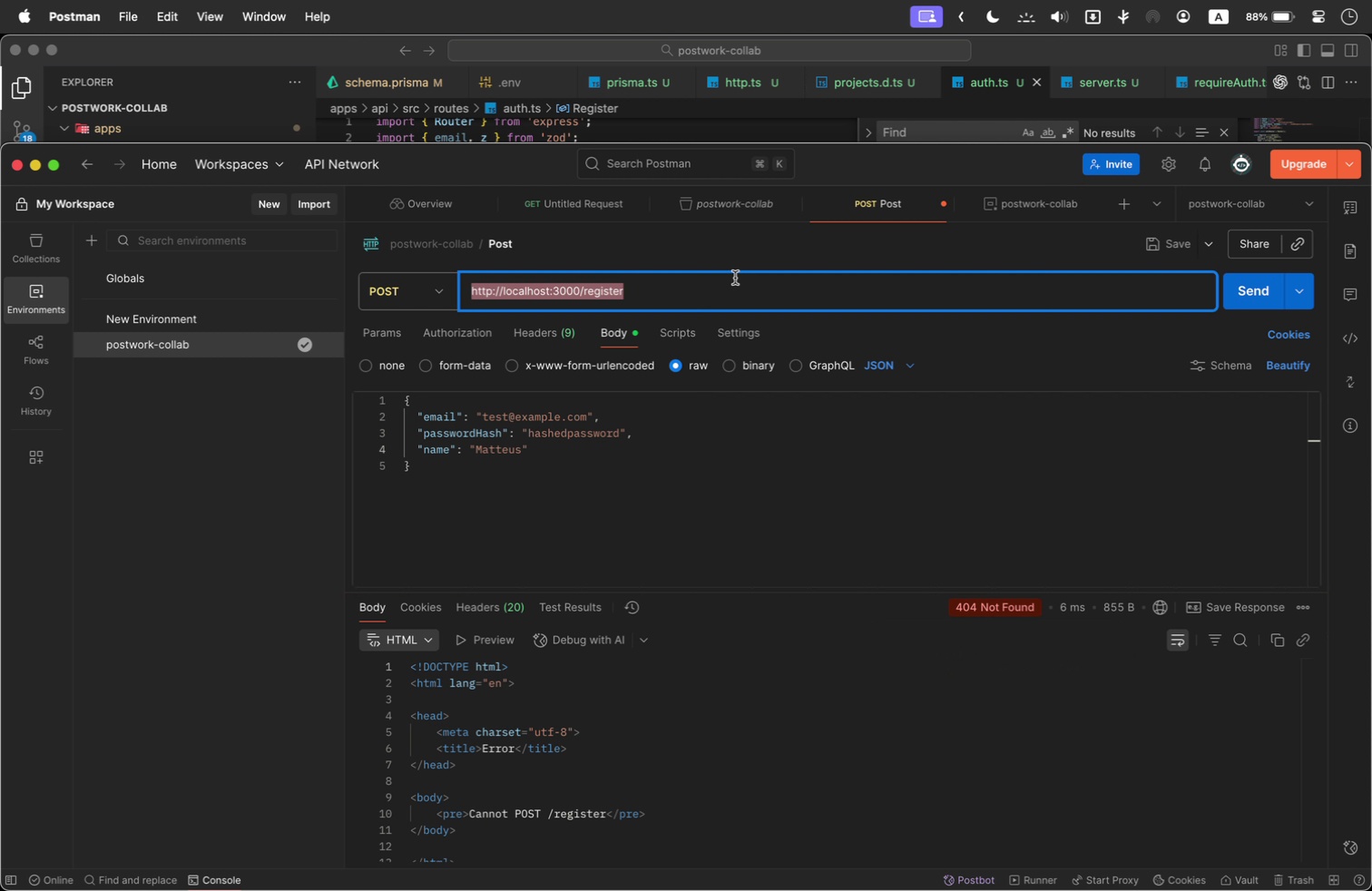 
key(Meta+C)
 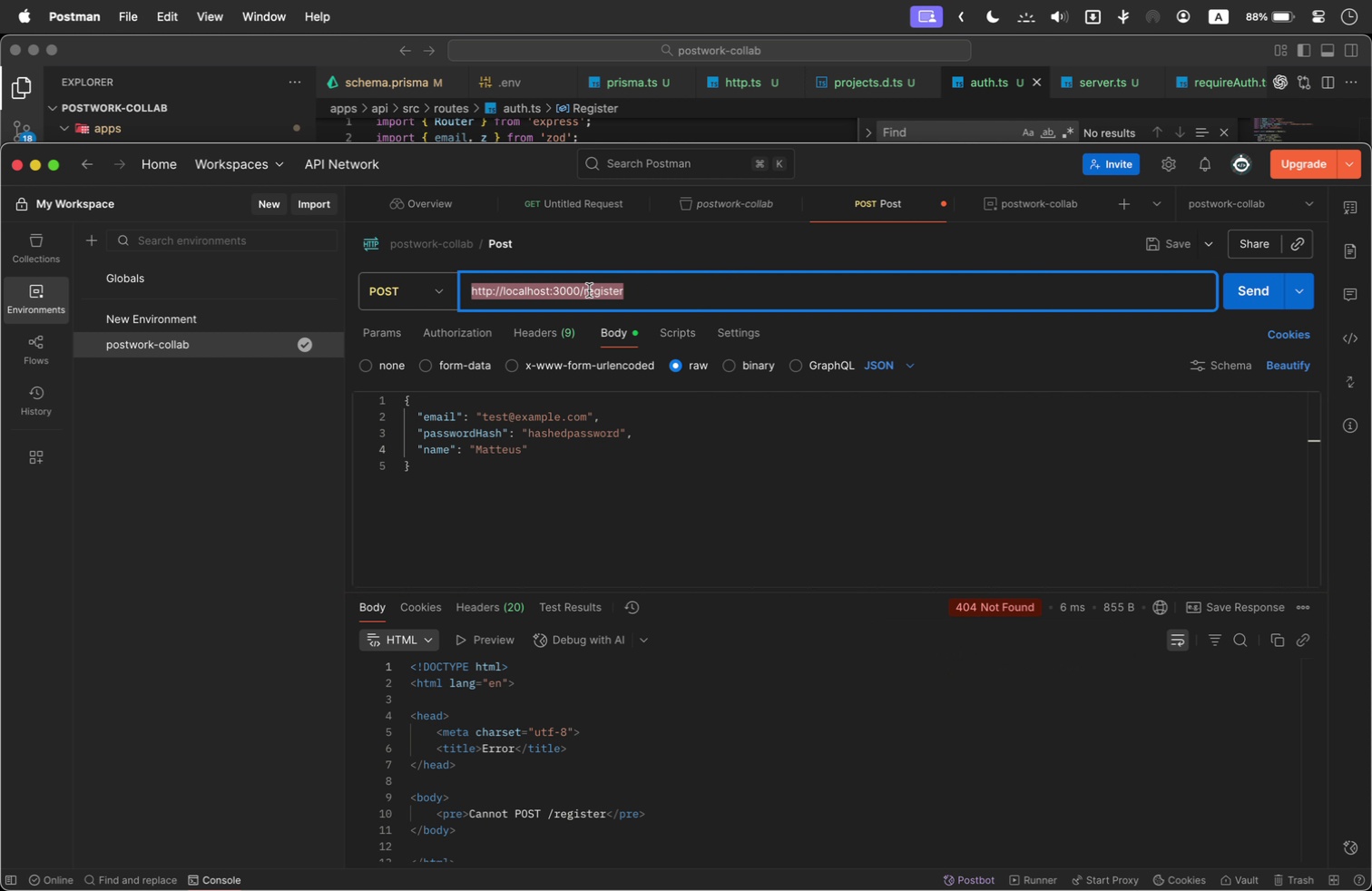 
left_click([588, 290])
 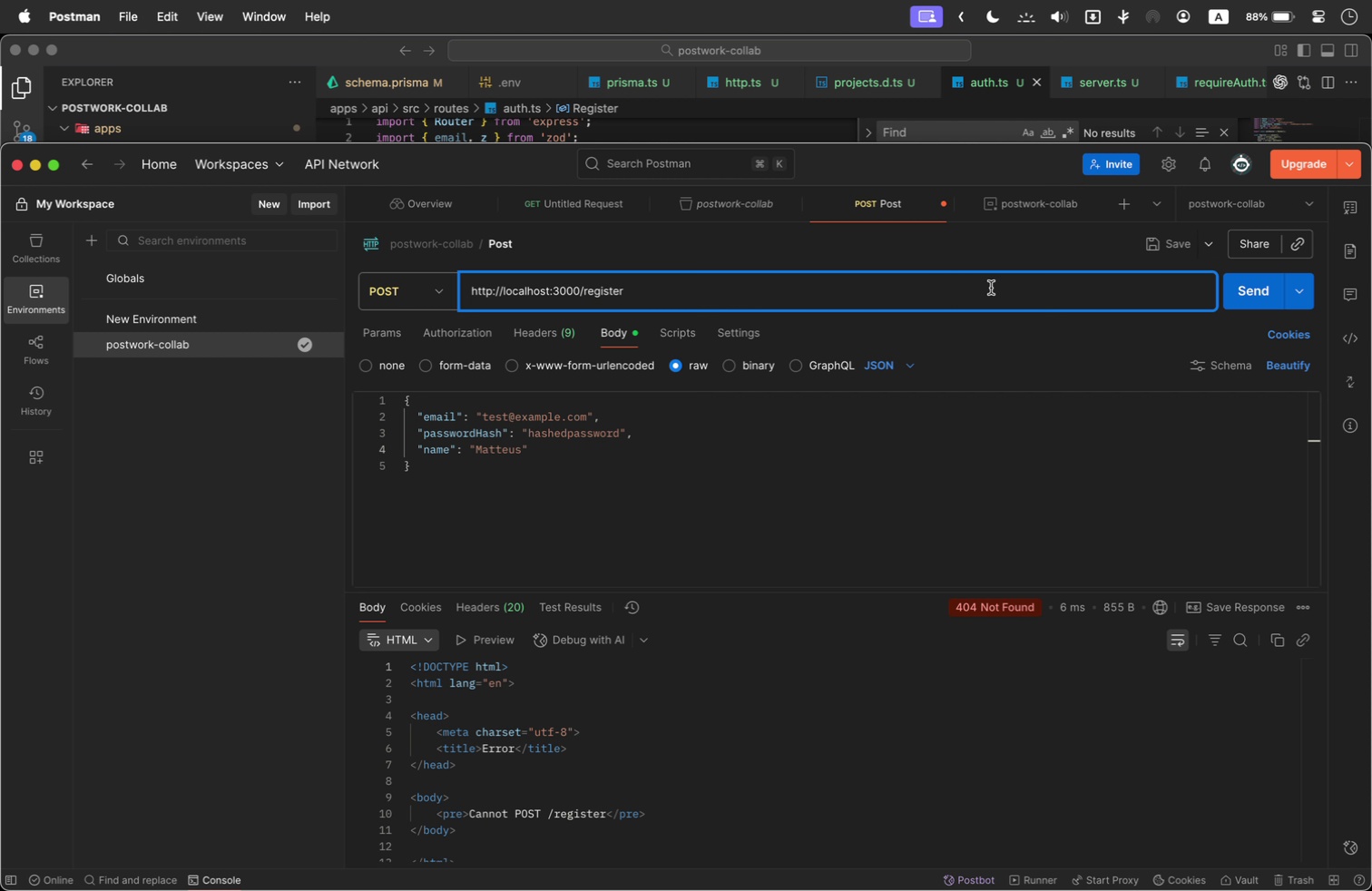 
key(ArrowLeft)
 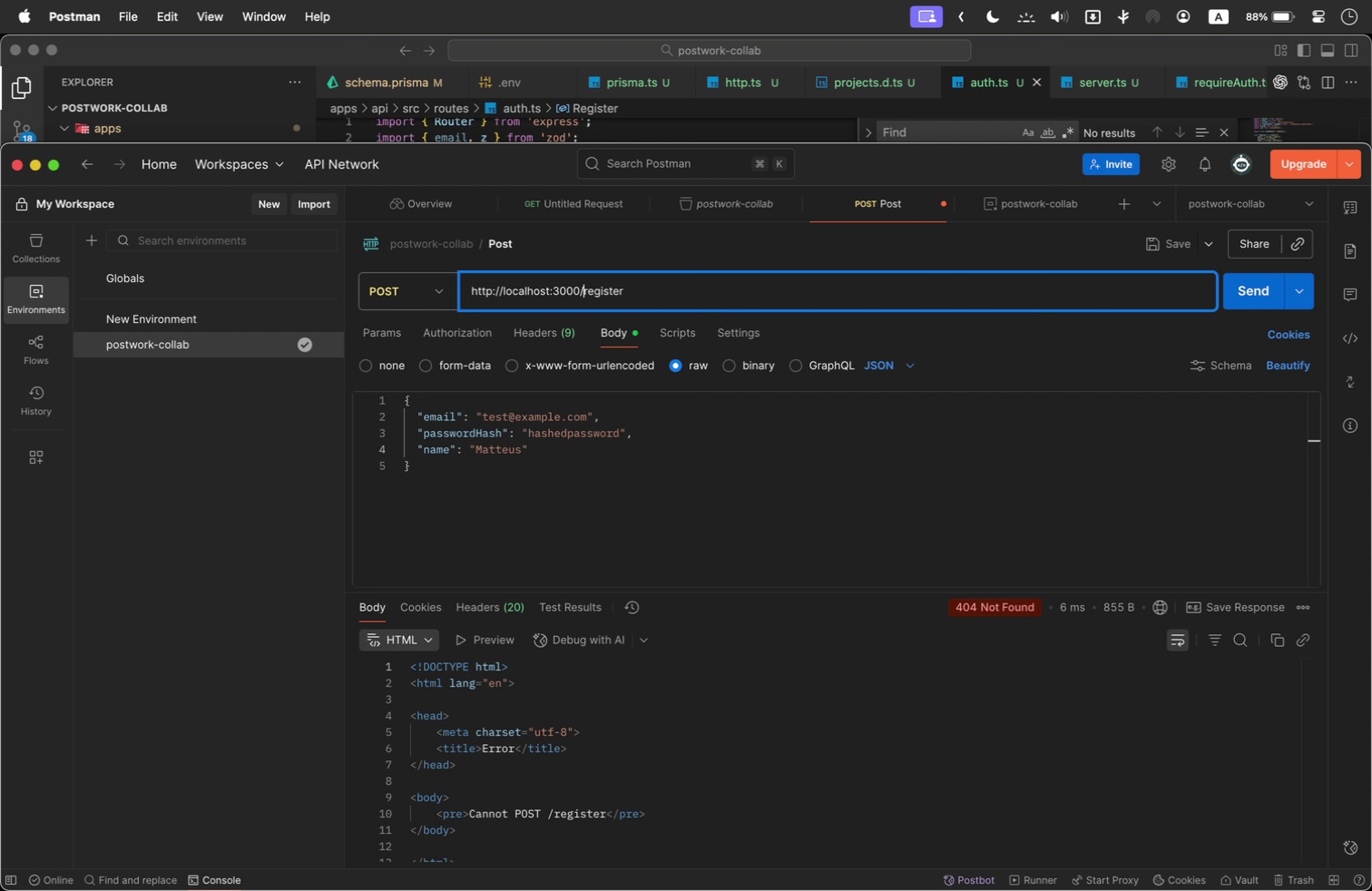 
key(Alt+3)
 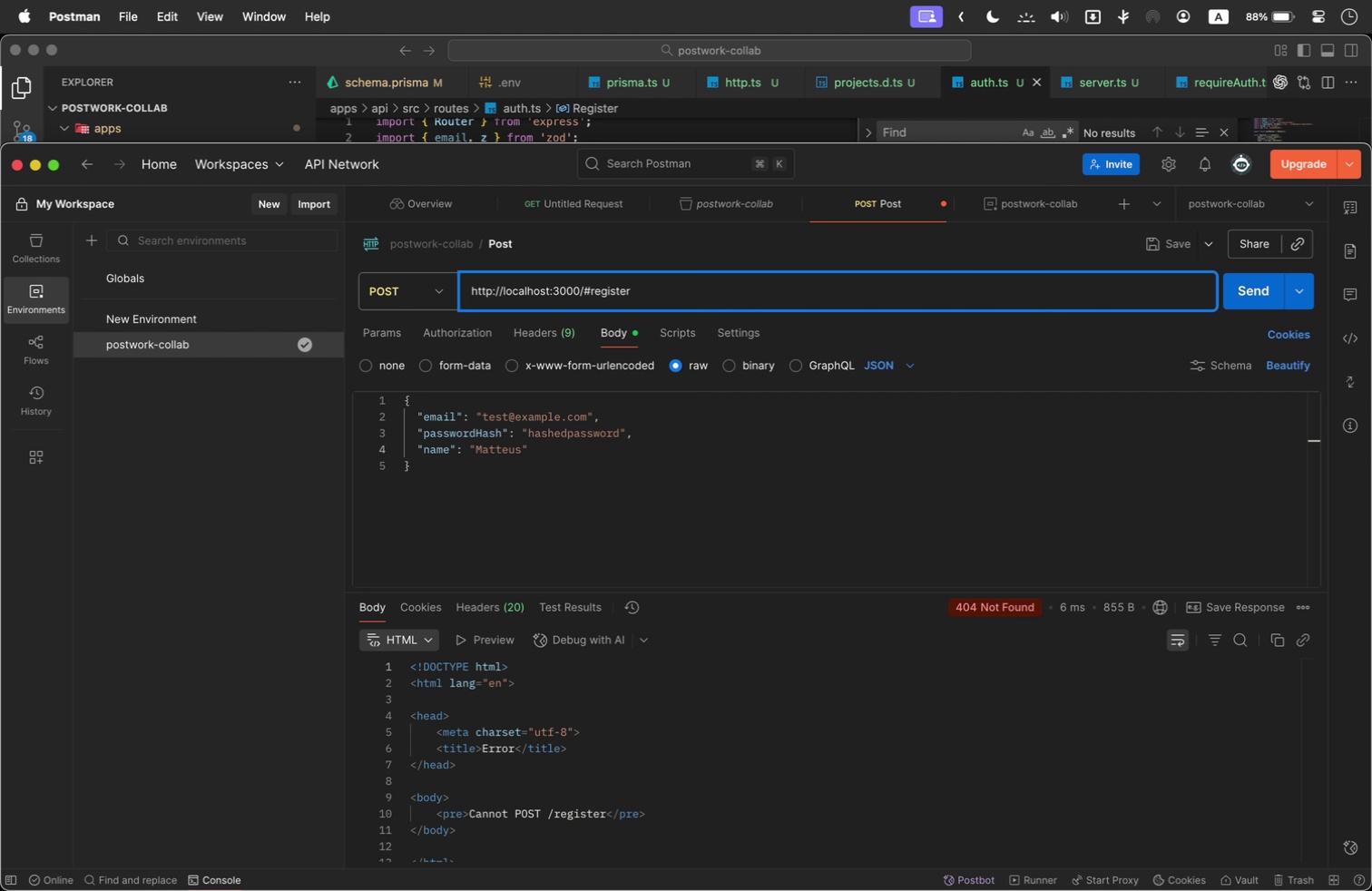 
key(Slash)
 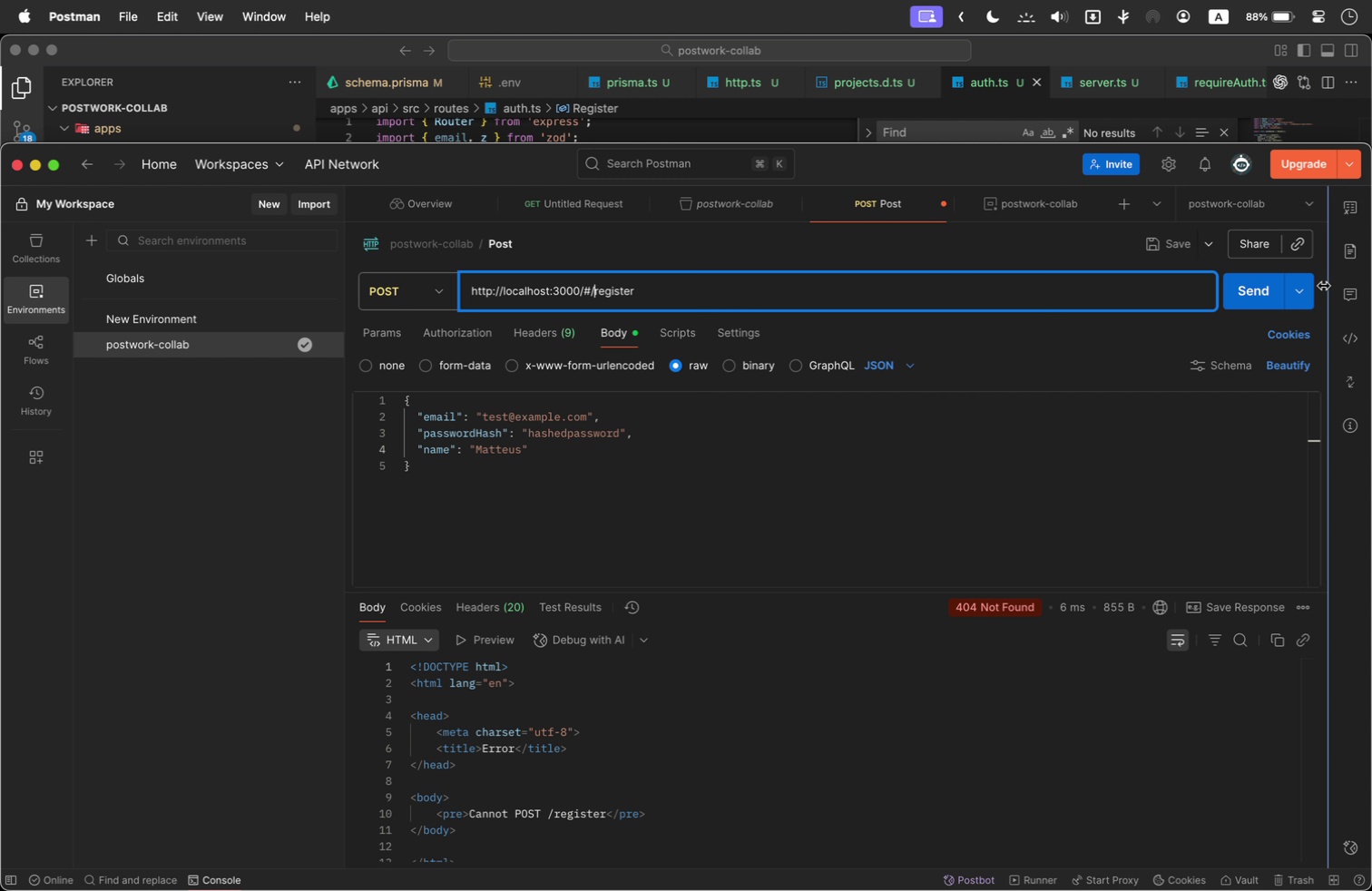 
left_click([1253, 290])
 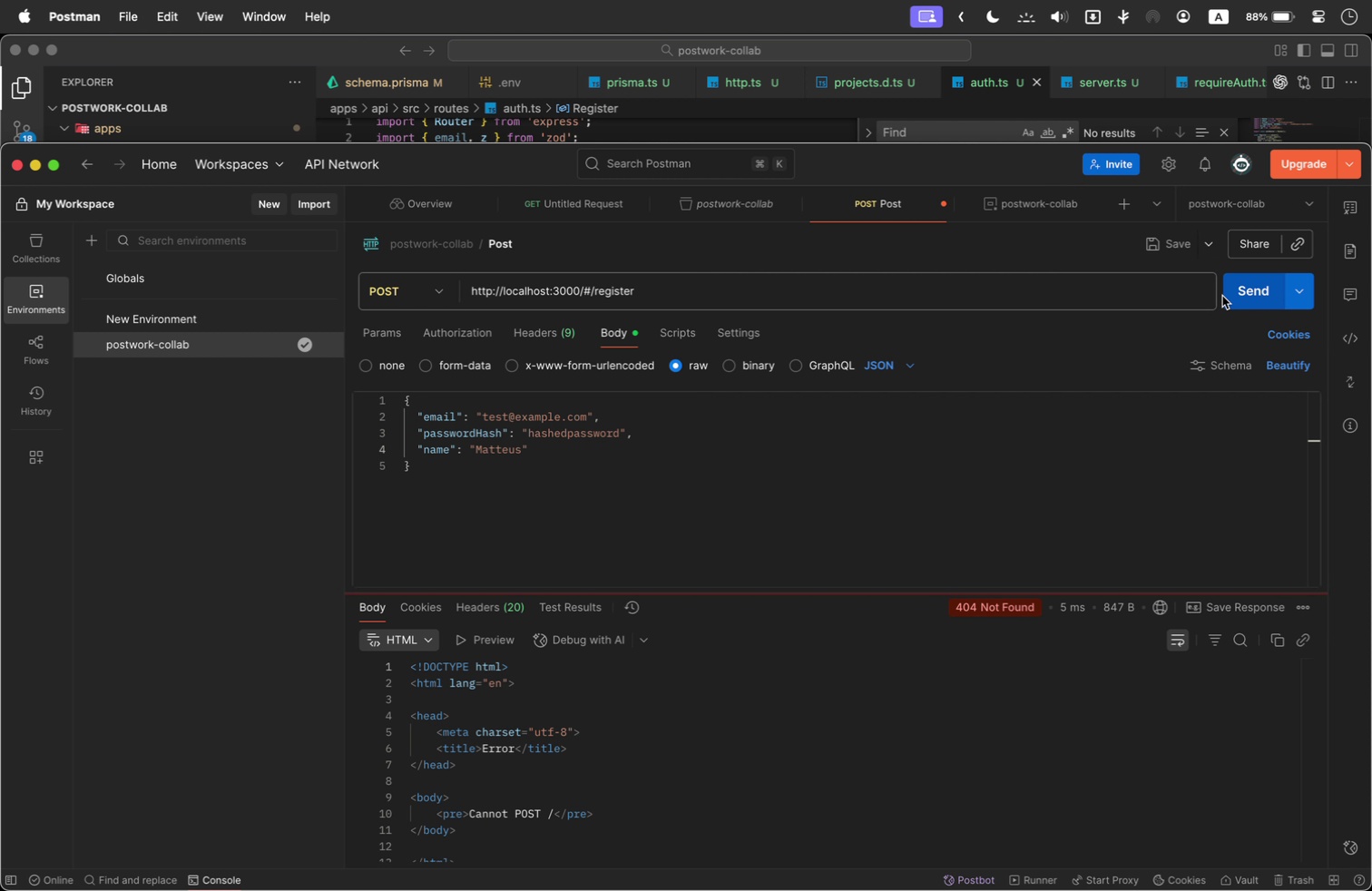 
key(Alt+Tab)
 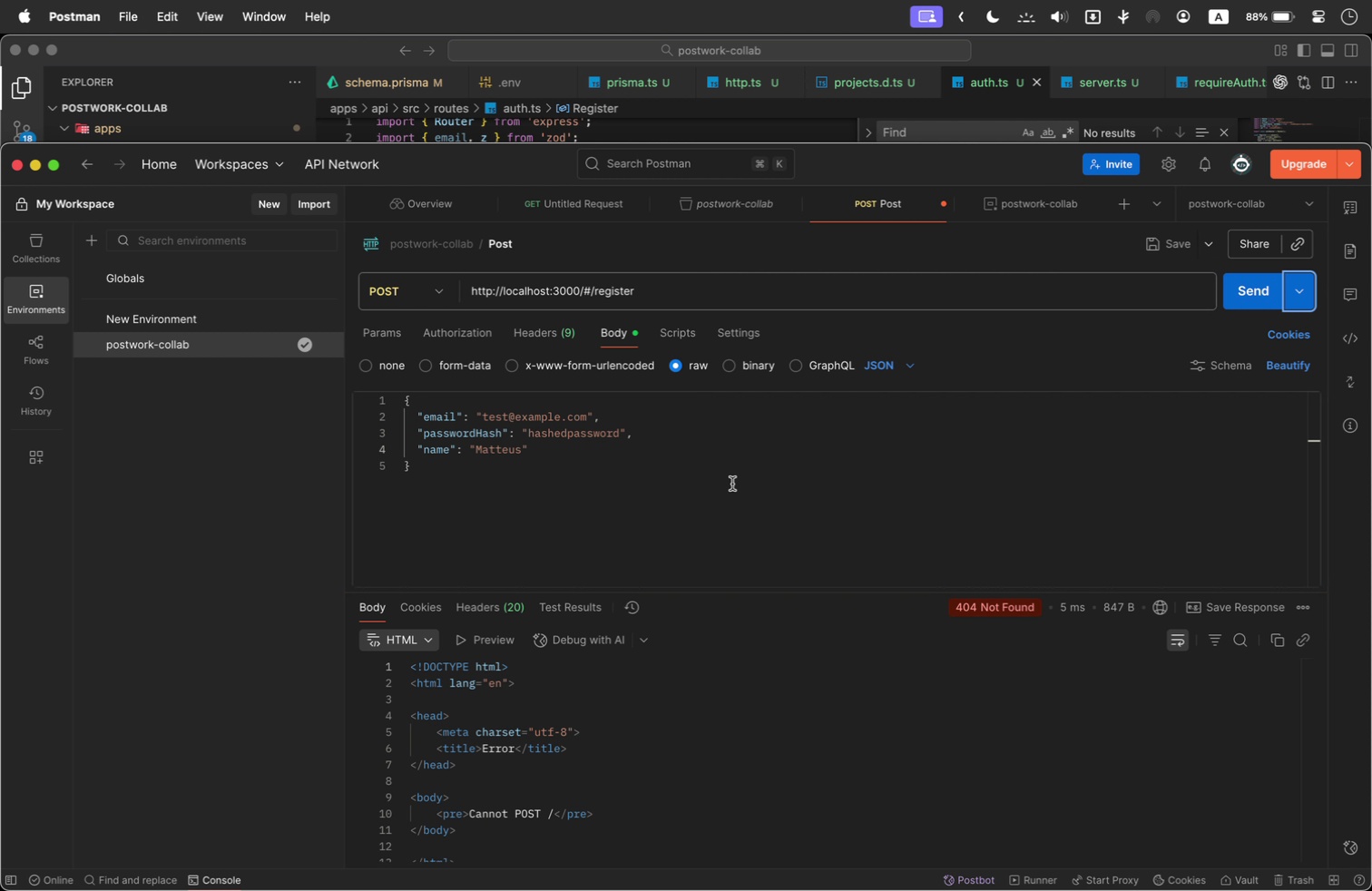 
key(Meta+CommandLeft)
 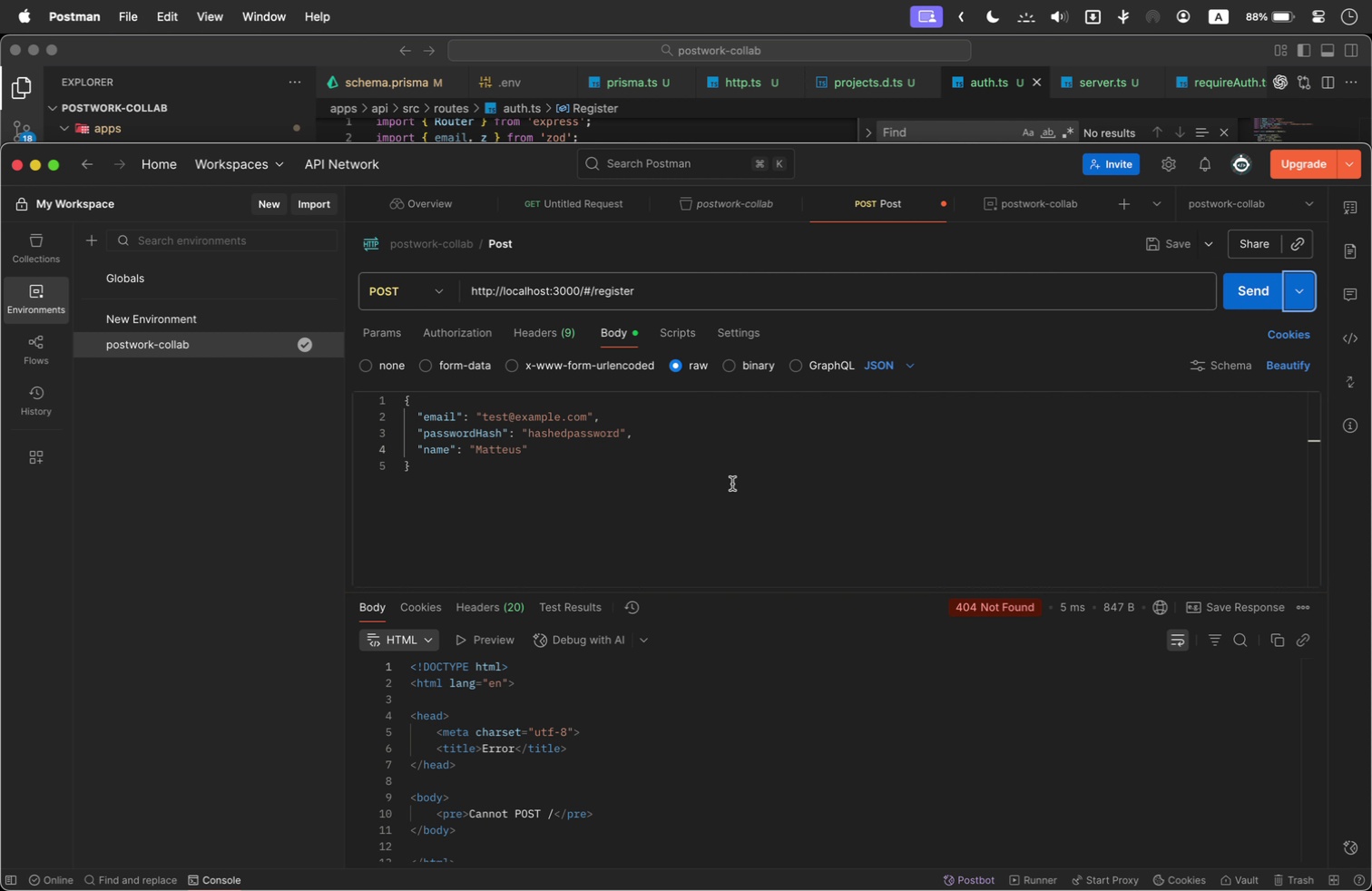 
key(Meta+Tab)
 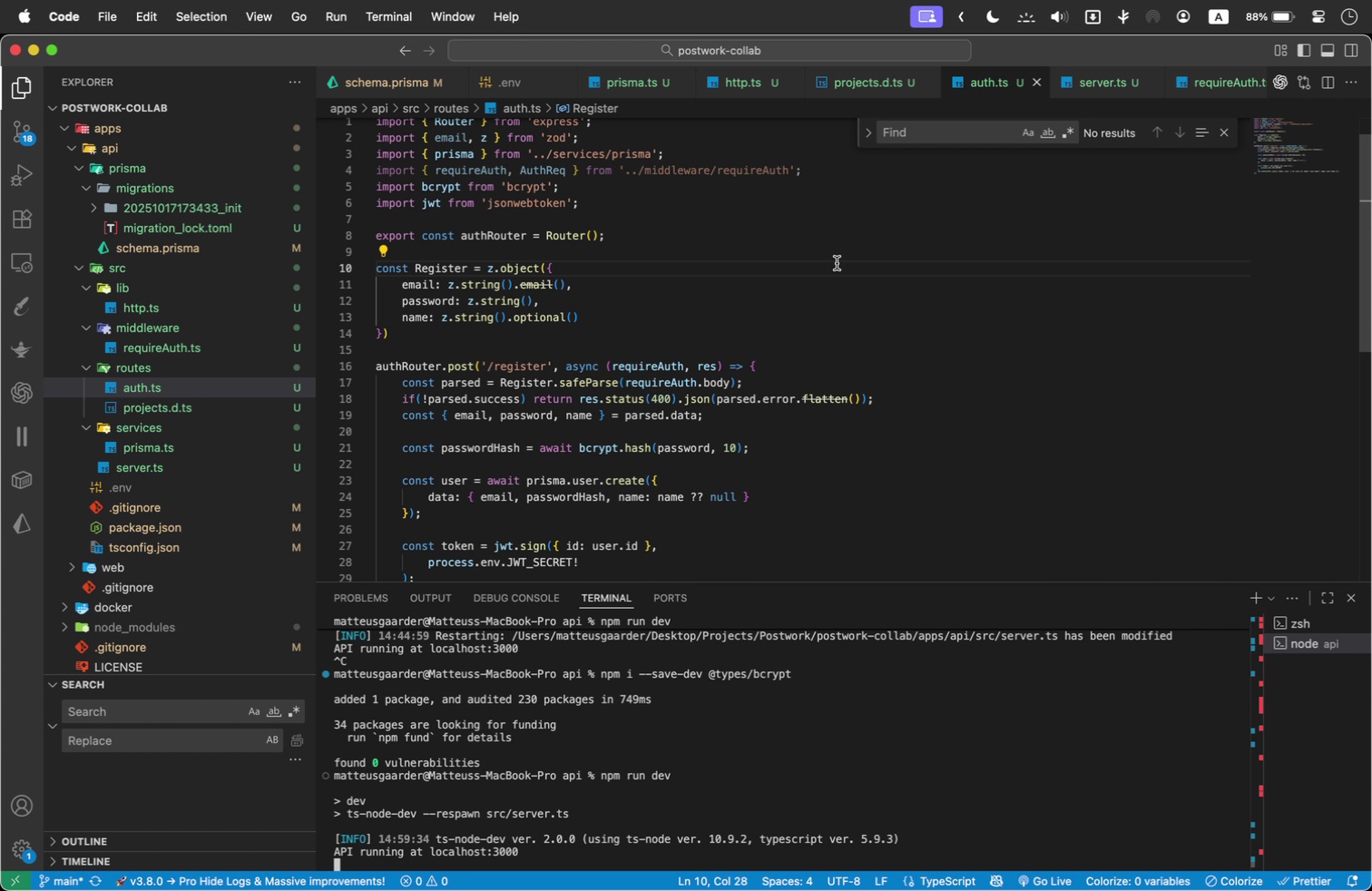 
left_click([604, 280])
 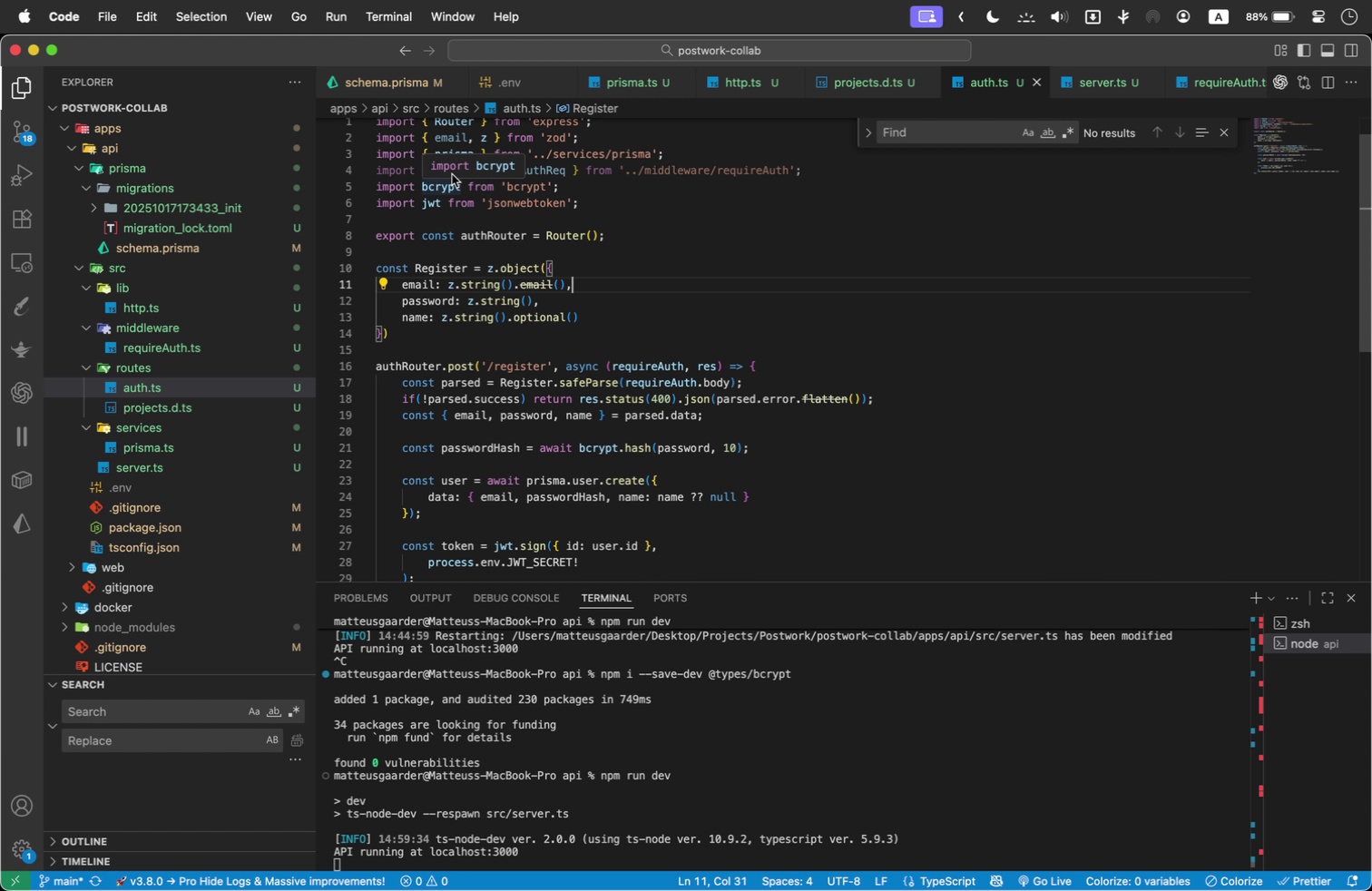 
left_click([828, 318])
 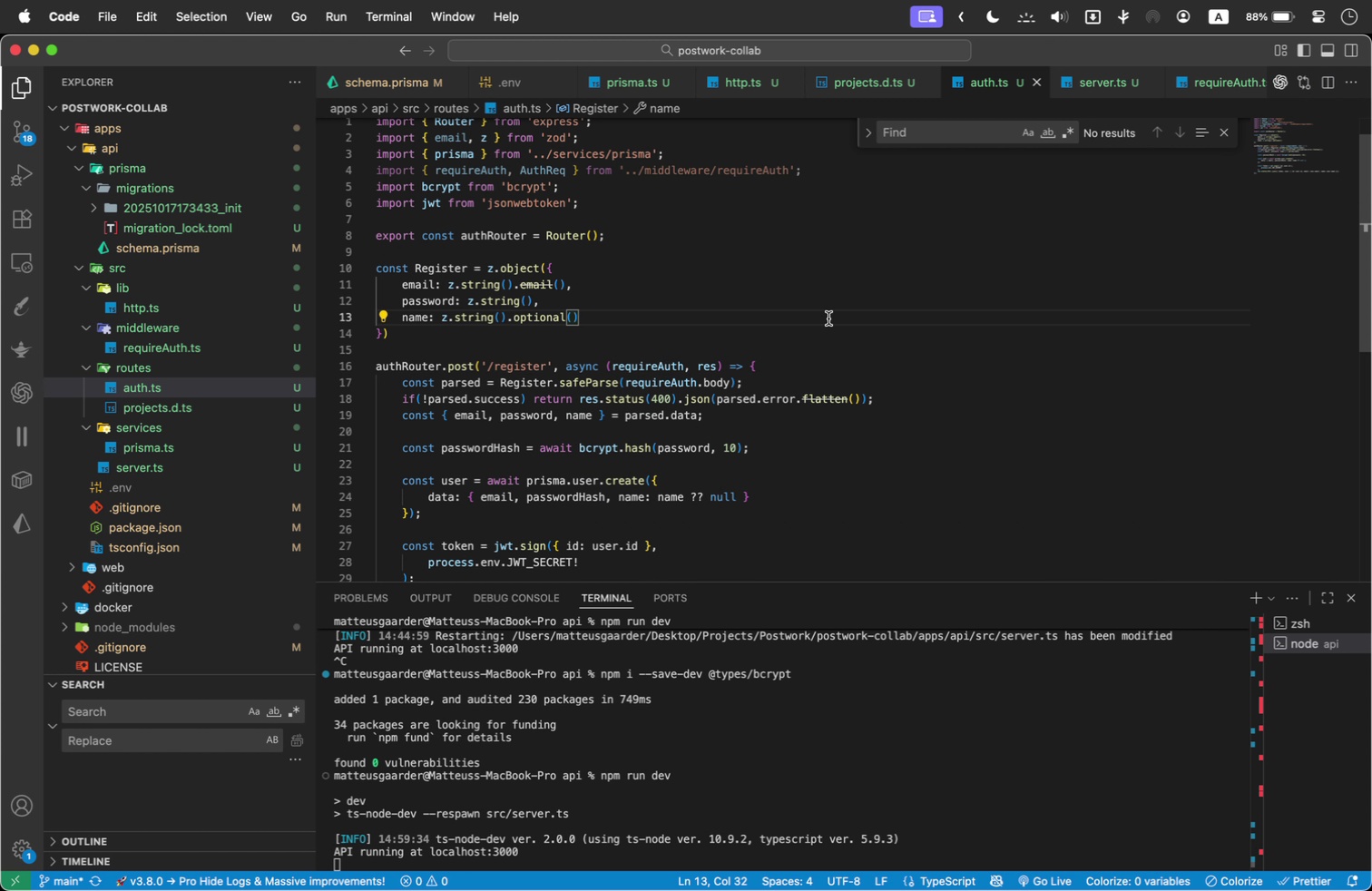 
wait(6.22)
 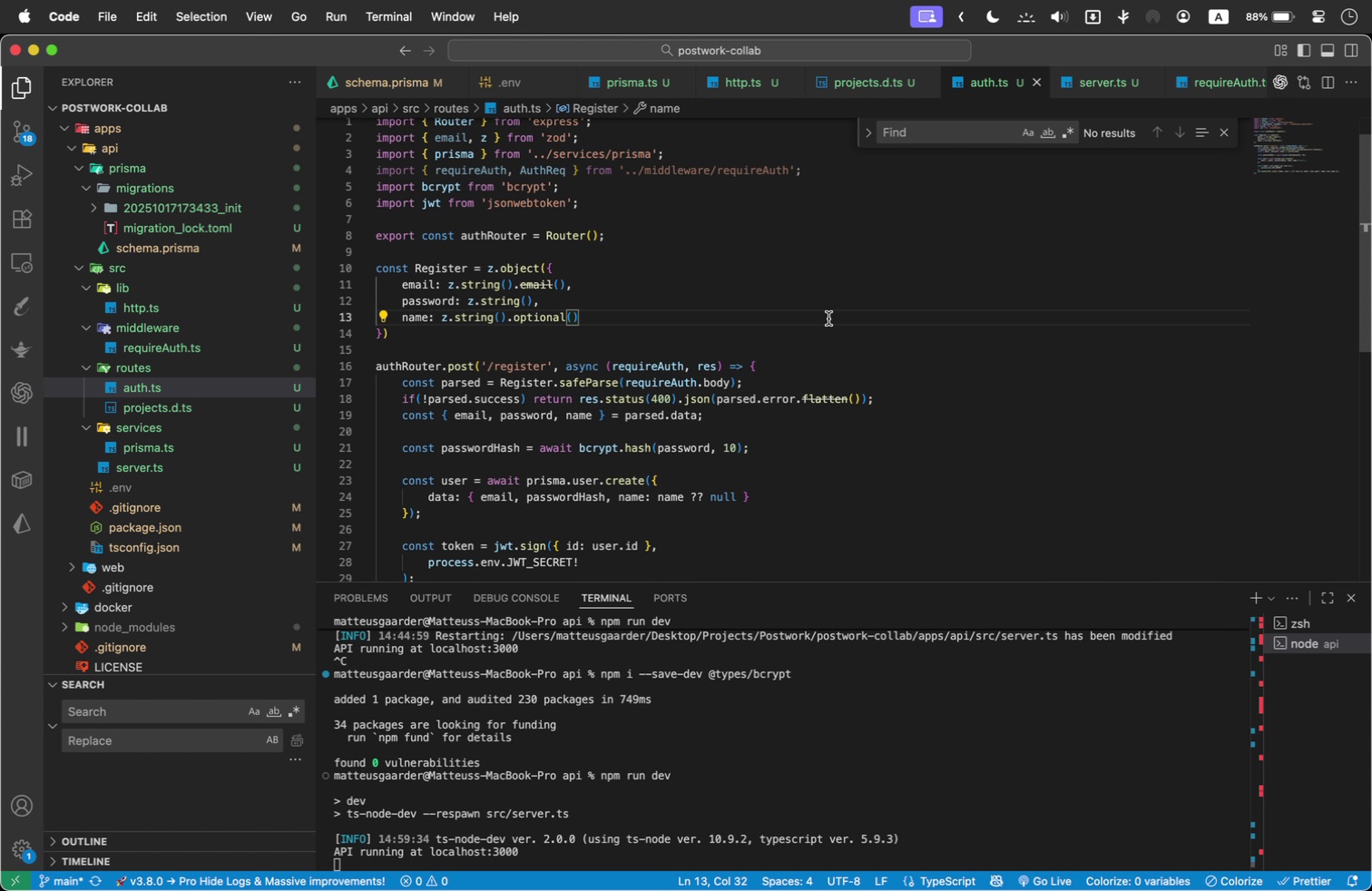 
scroll: coordinate [822, 343], scroll_direction: down, amount: 1.0
 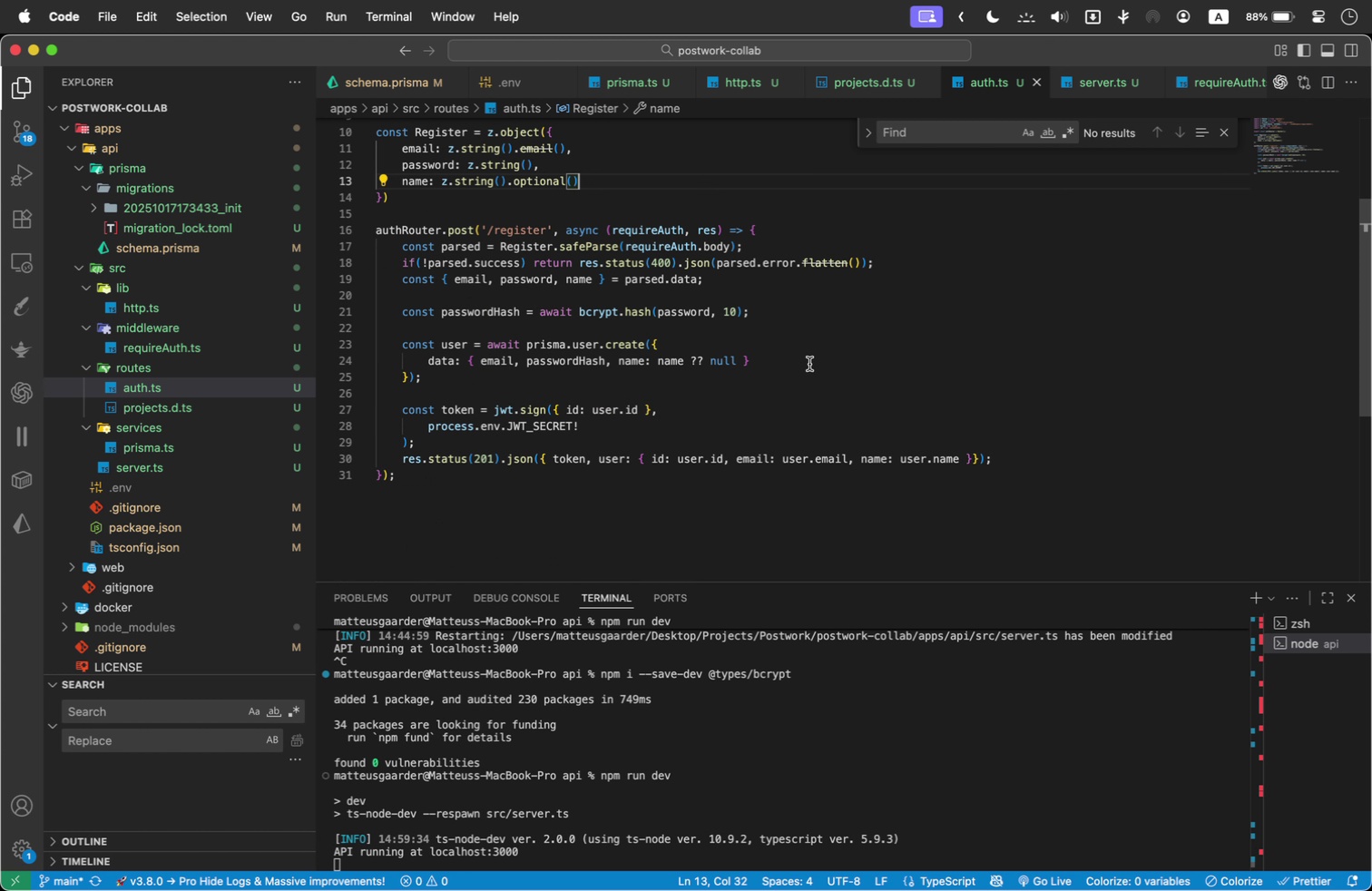 
wait(9.89)
 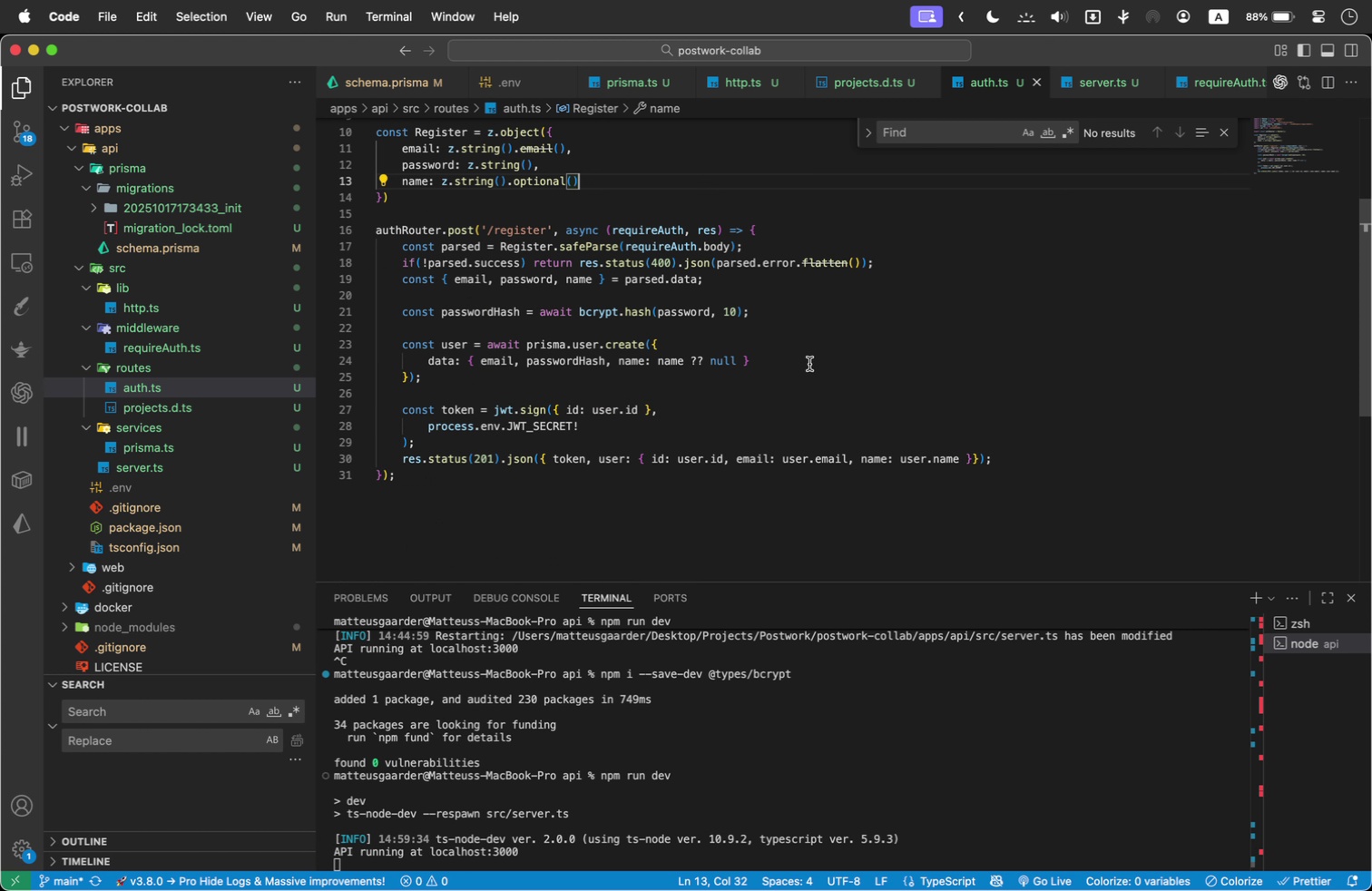 
left_click([596, 475])
 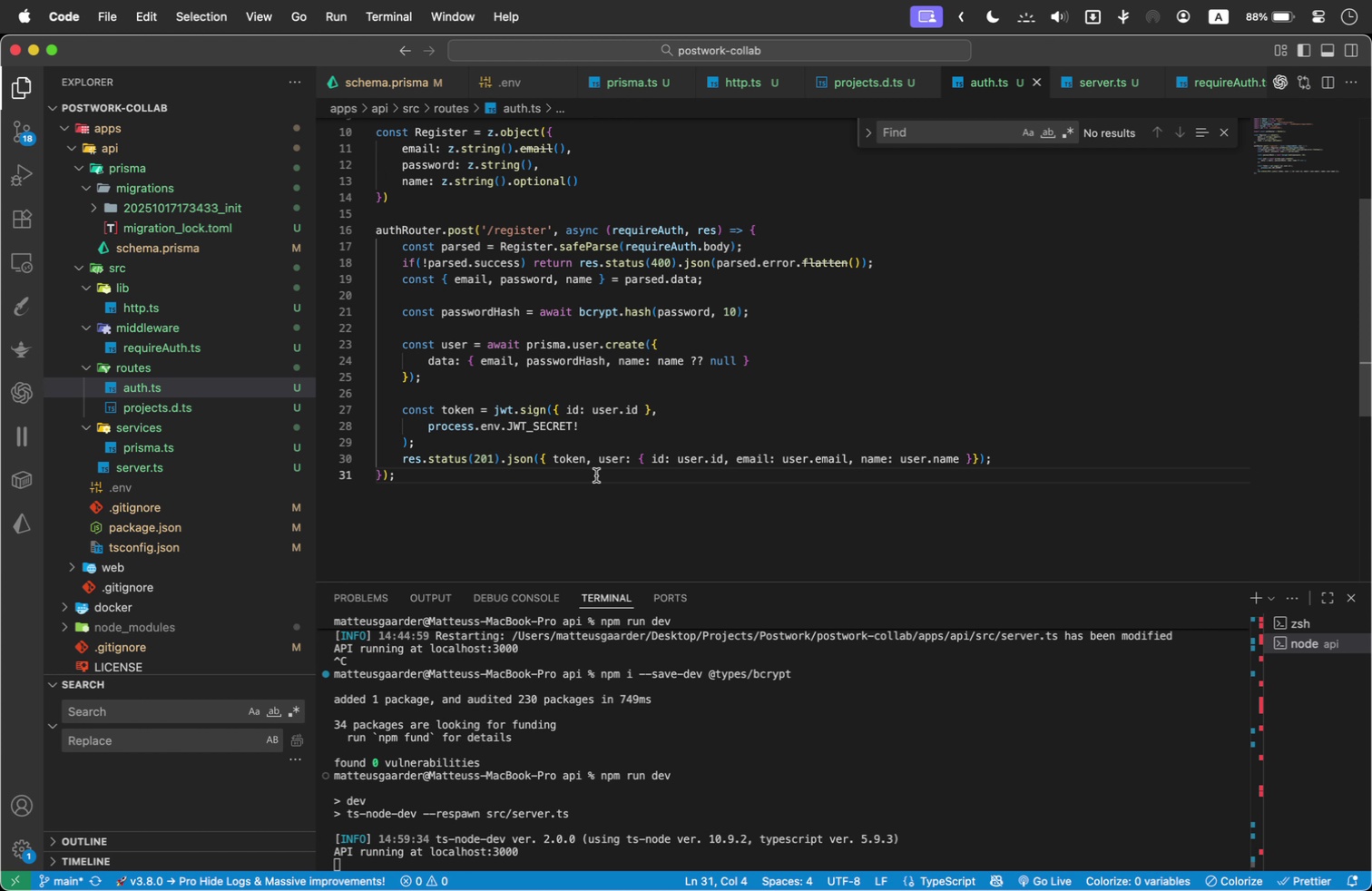 
key(Enter)
 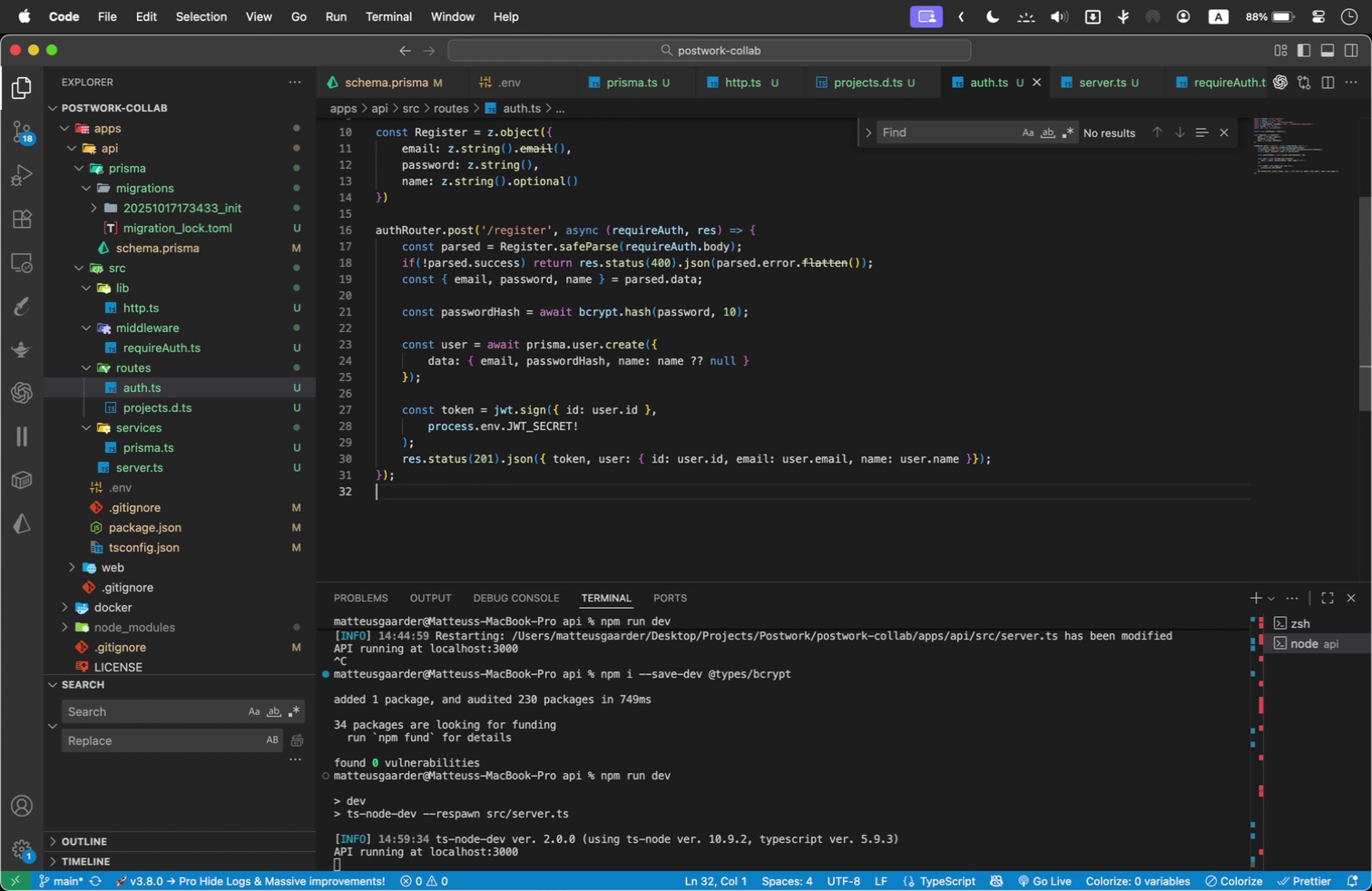 
key(Enter)
 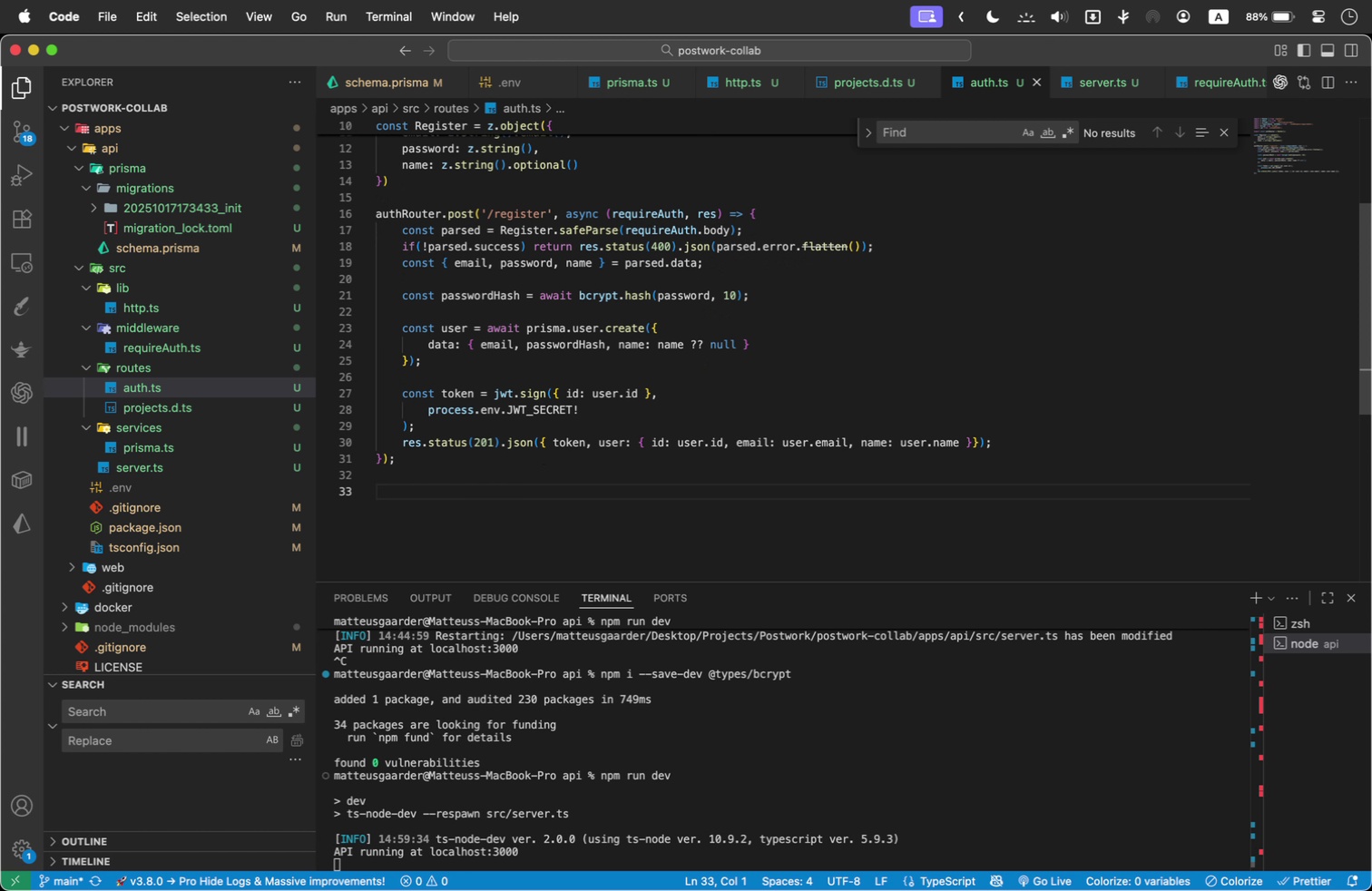 
type(// EXTERNAL MOUSE BATTERY DEAD WILL BRB)
 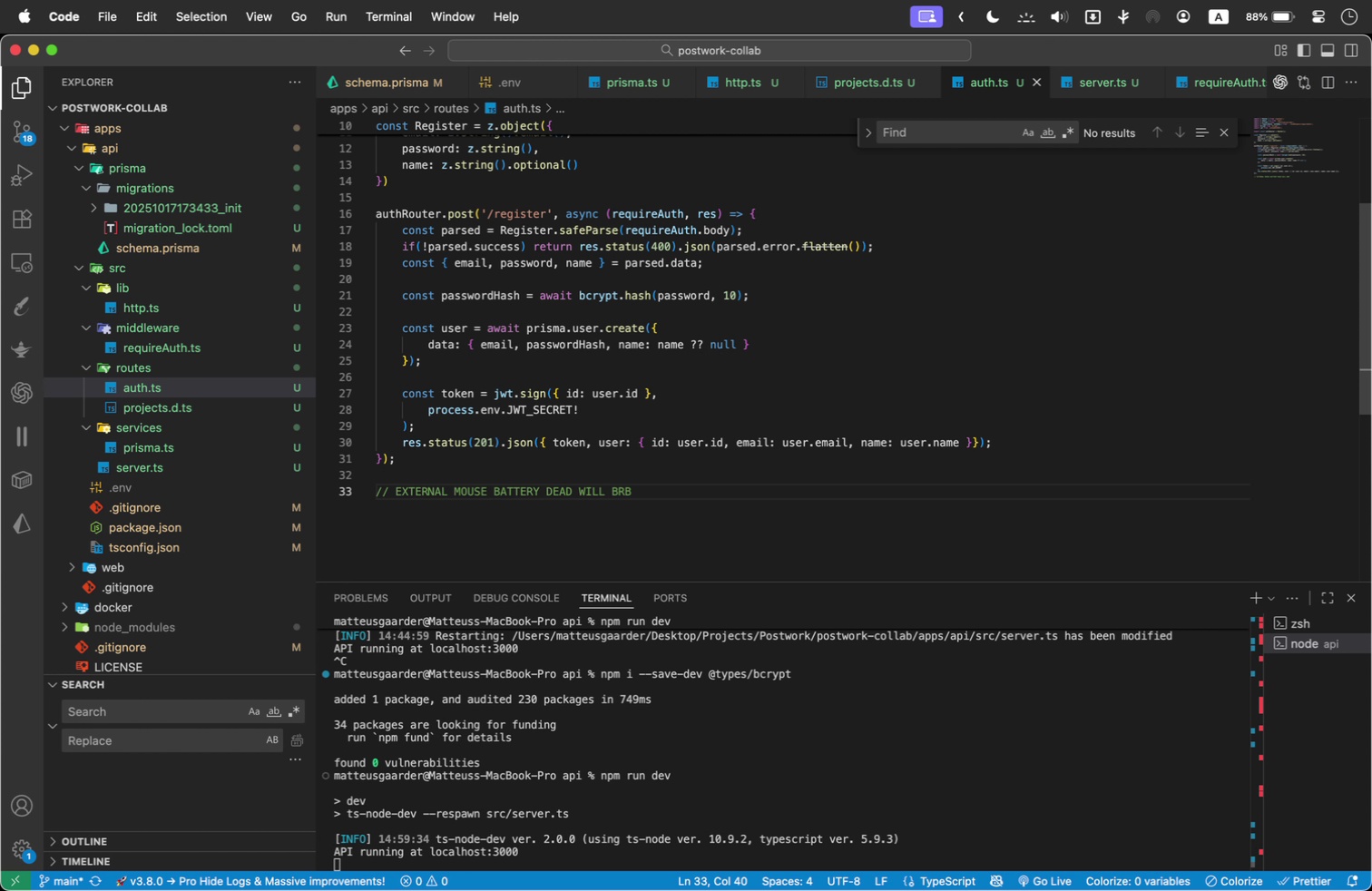 